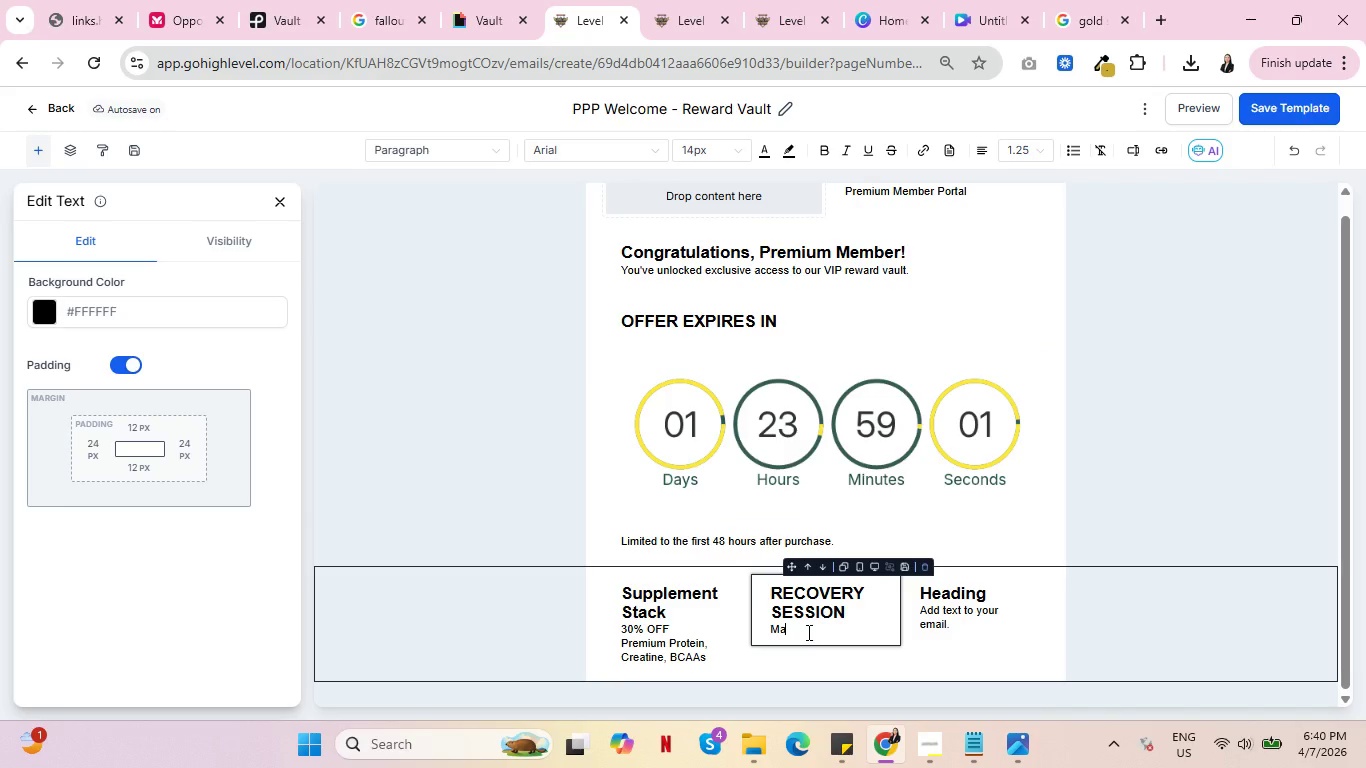 
type(ssage, cyr)
key(Backspace)
key(Backspace)
key(Backspace)
type(Cy)
key(Backspace)
type(ryotherapy)
 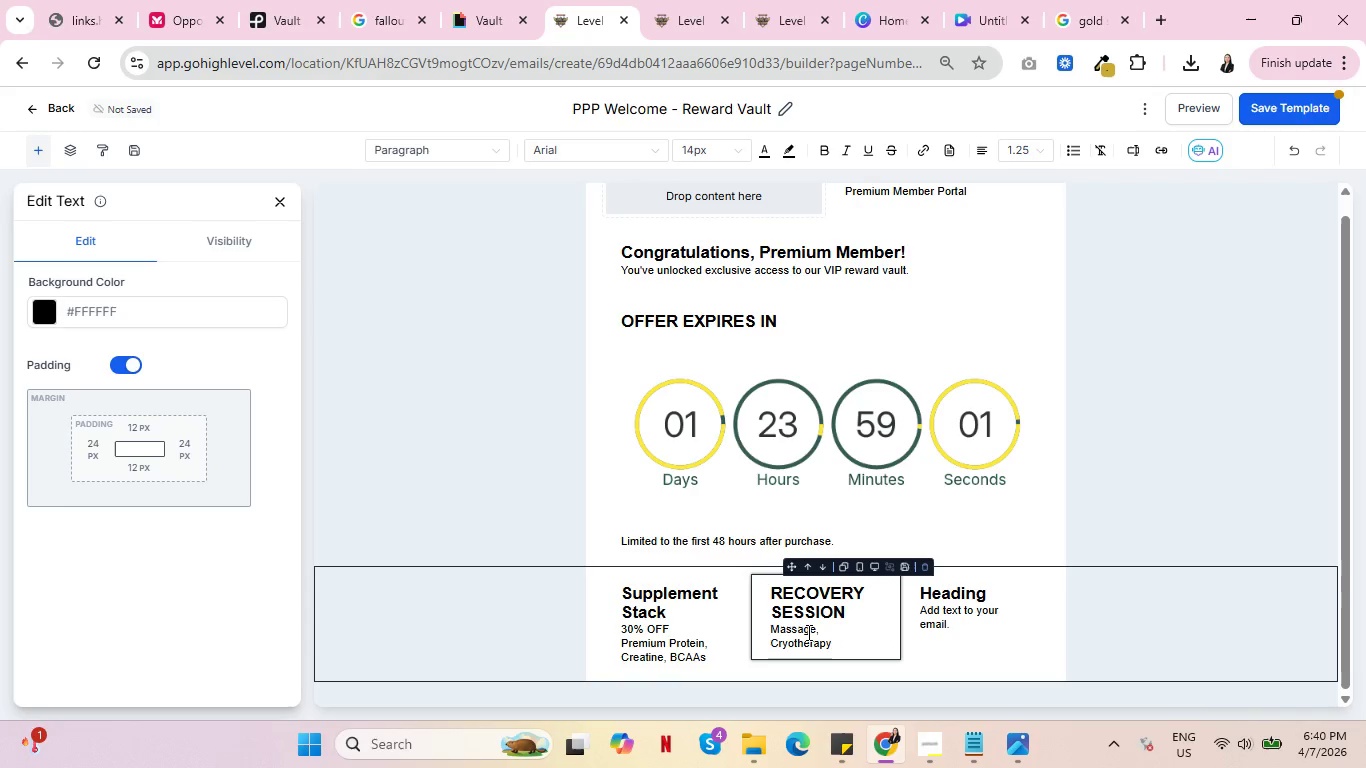 
type( or IV Hydration Therapy)
 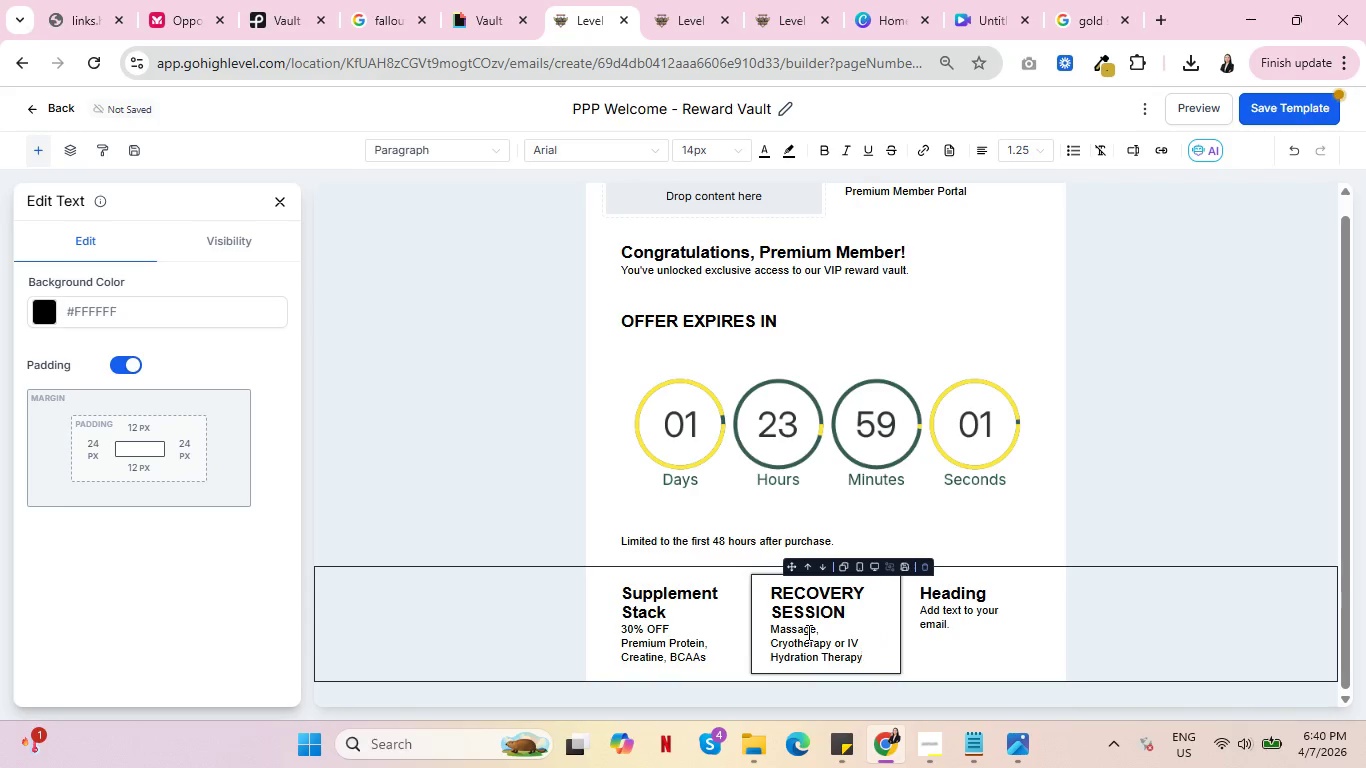 
left_click([967, 596])
 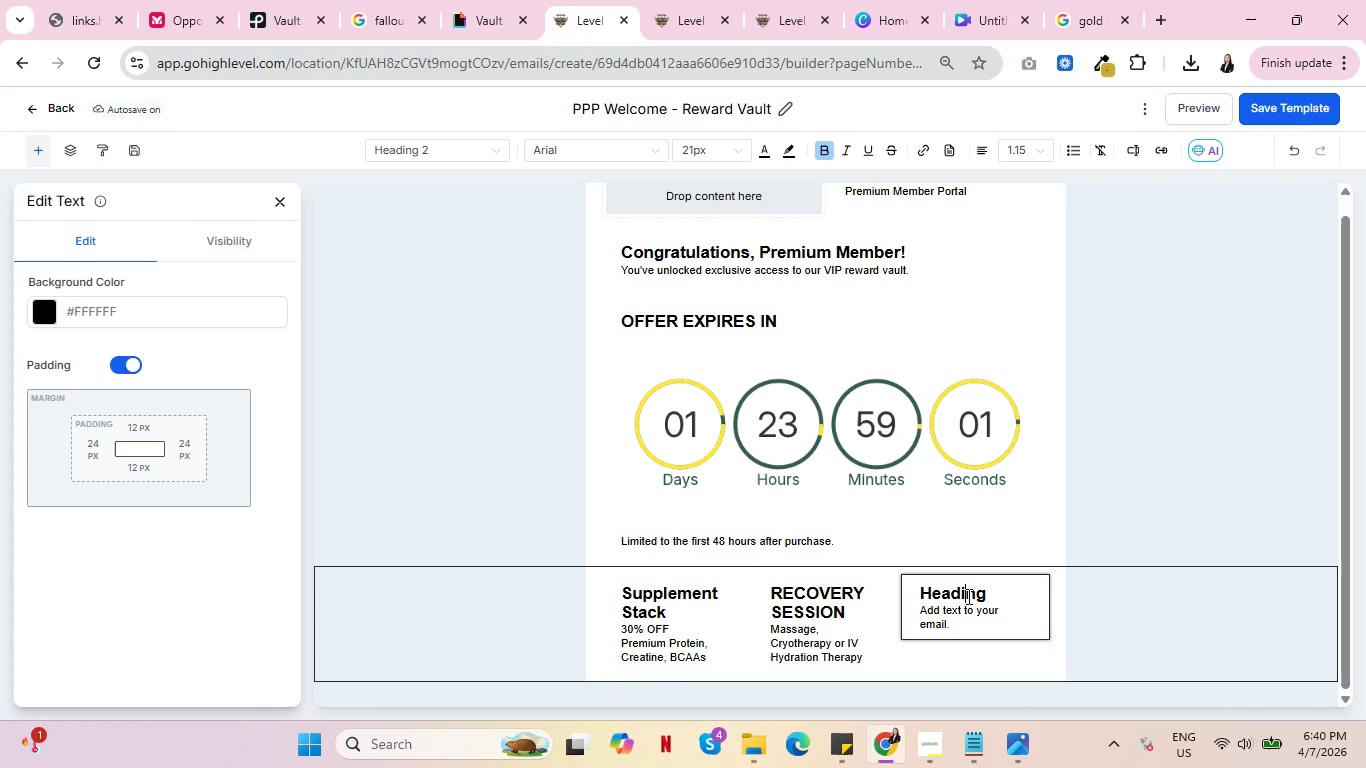 
wait(17.58)
 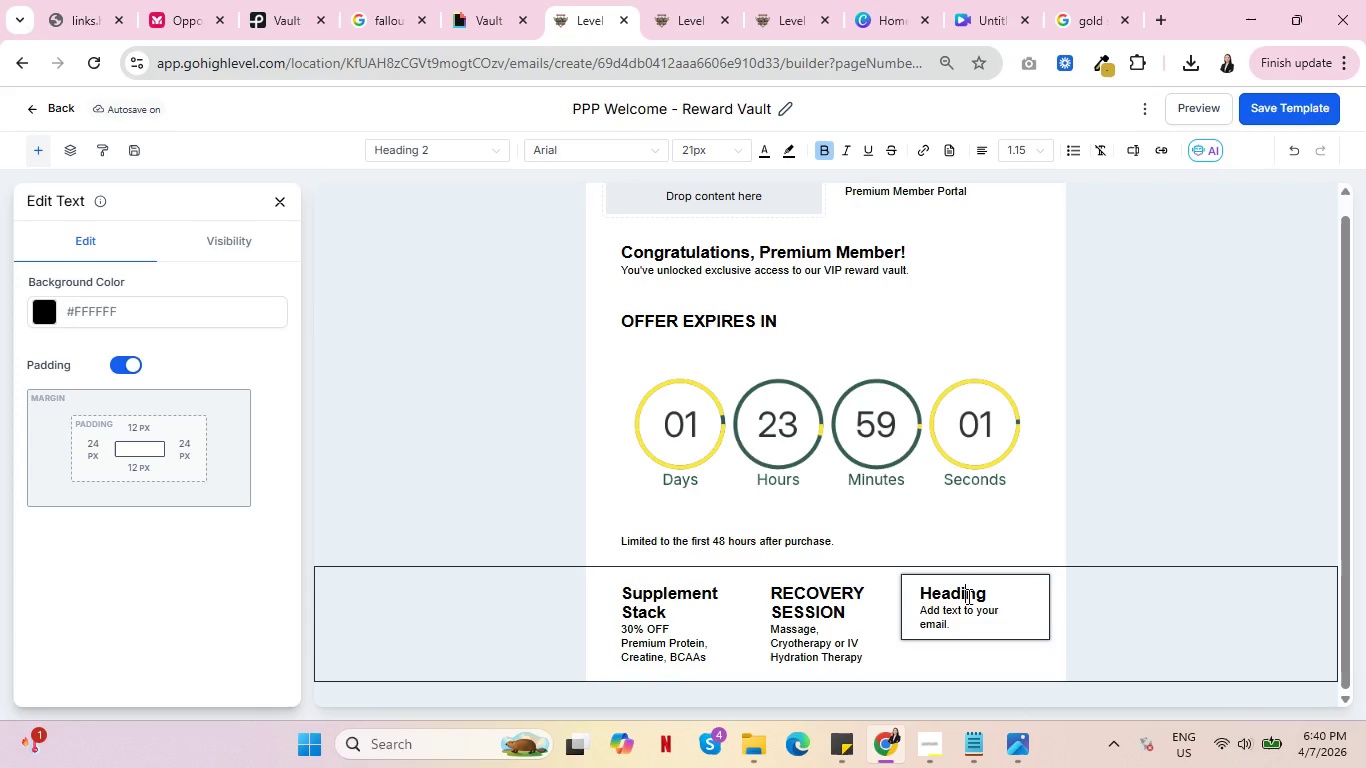 
left_click([800, 0])
 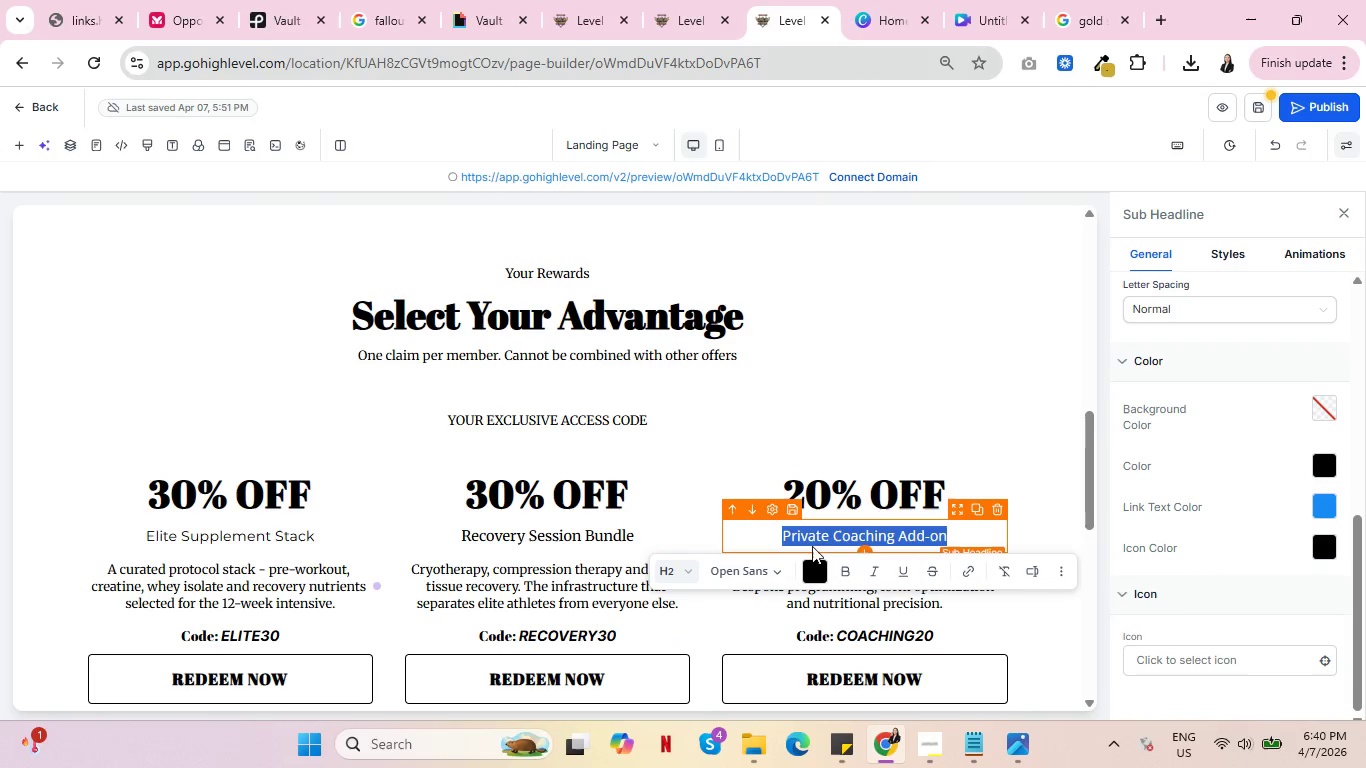 
scroll: coordinate [902, 462], scroll_direction: down, amount: 2.0
 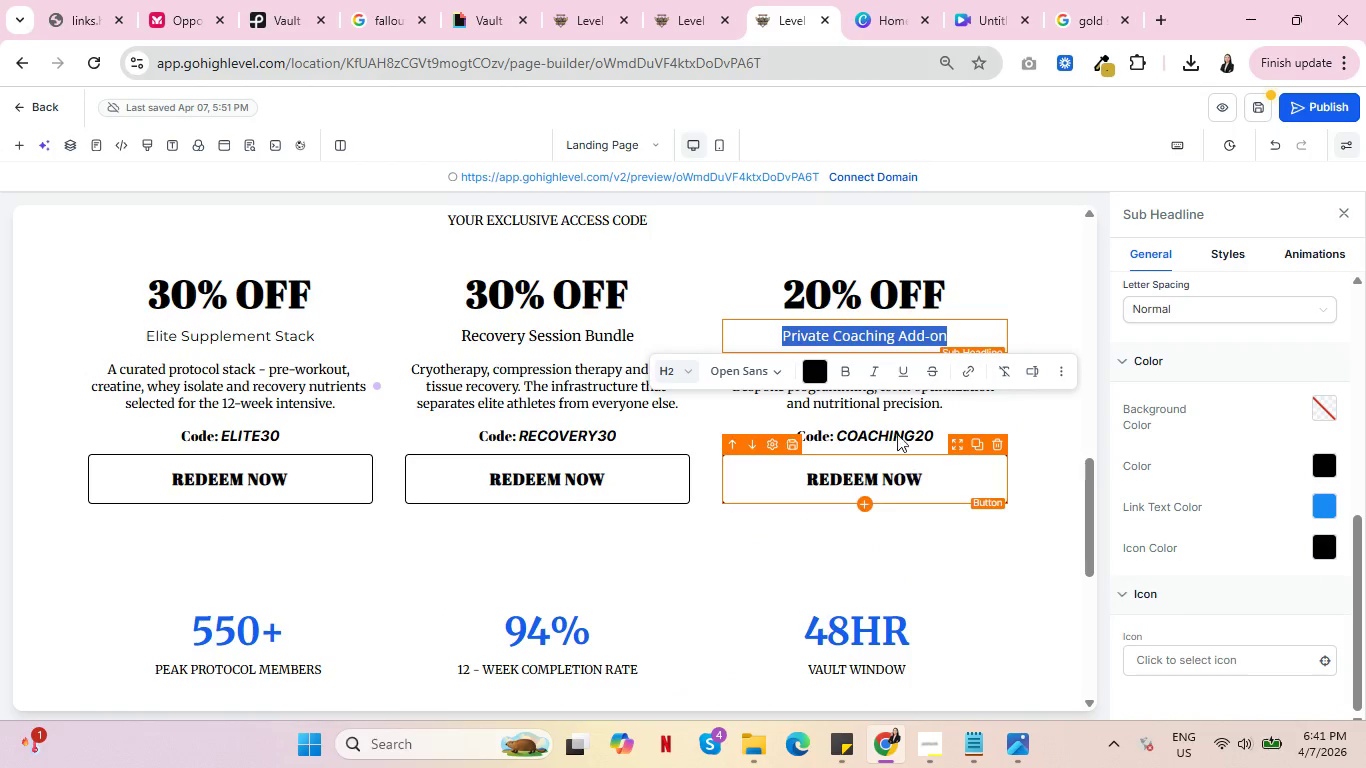 
left_click([856, 337])
 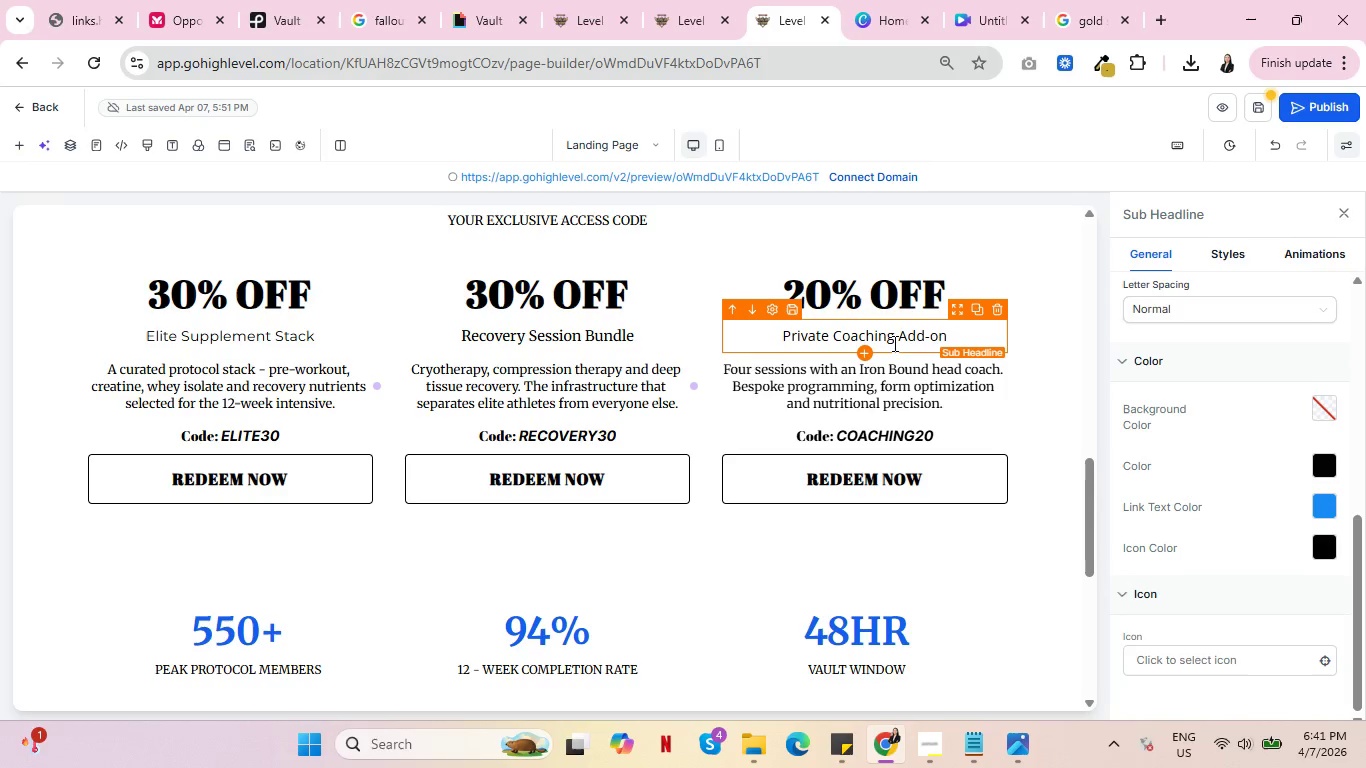 
left_click_drag(start_coordinate=[893, 343], to_coordinate=[782, 325])
 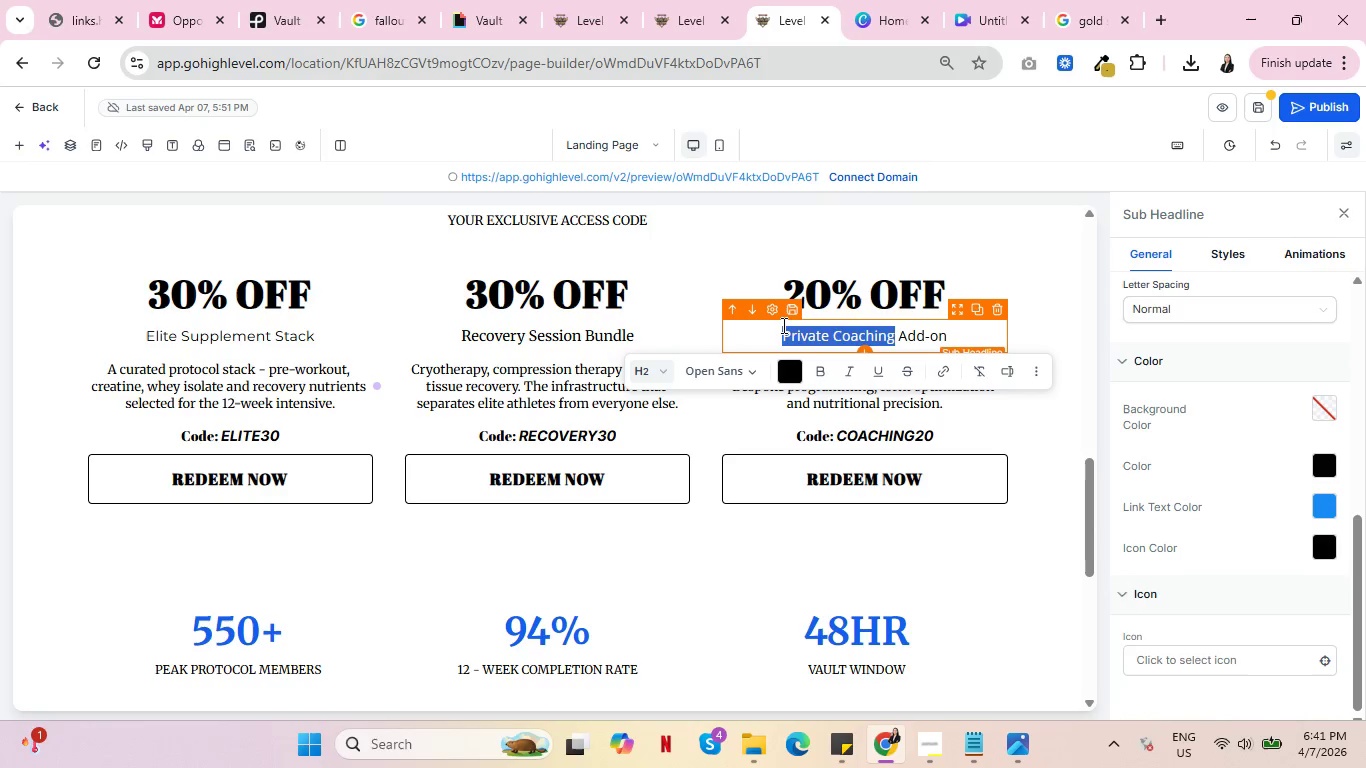 
key(Control+C)
 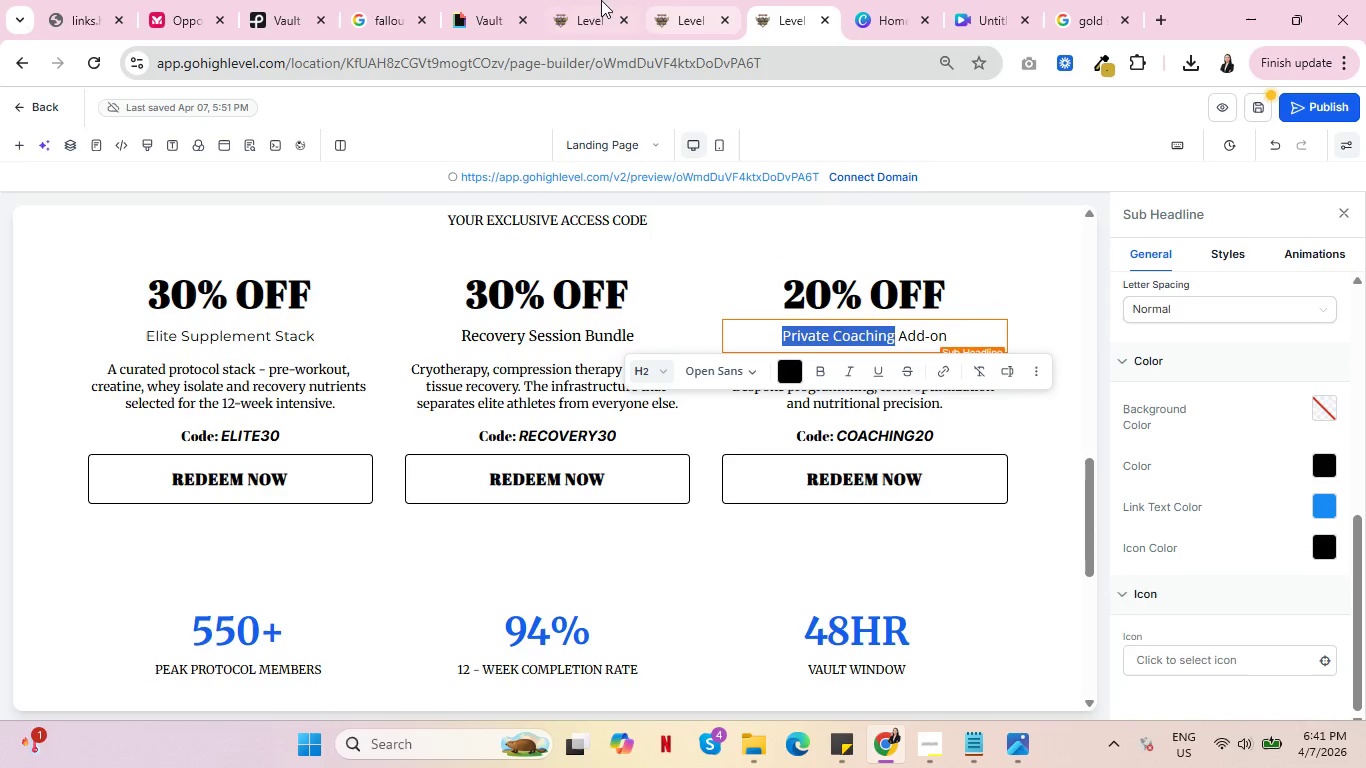 
left_click([567, 0])
 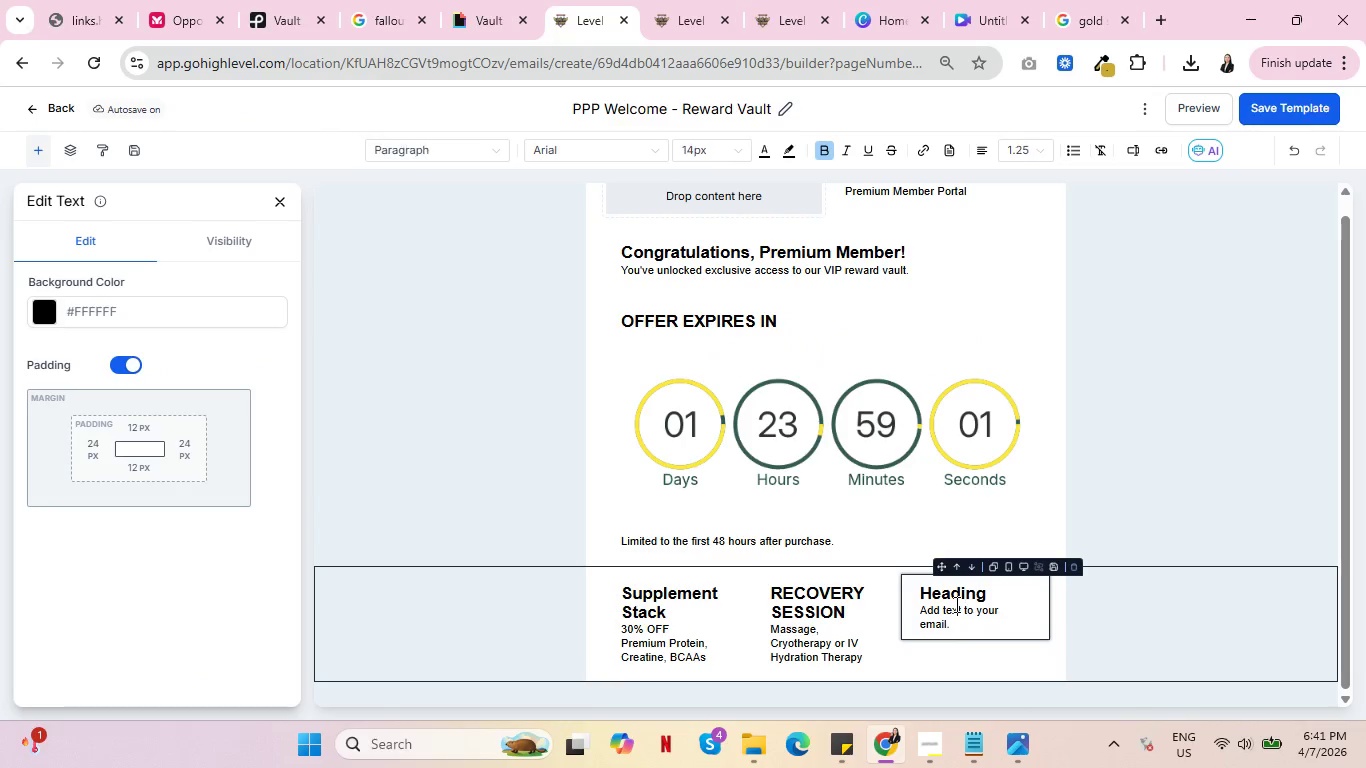 
double_click([955, 604])
 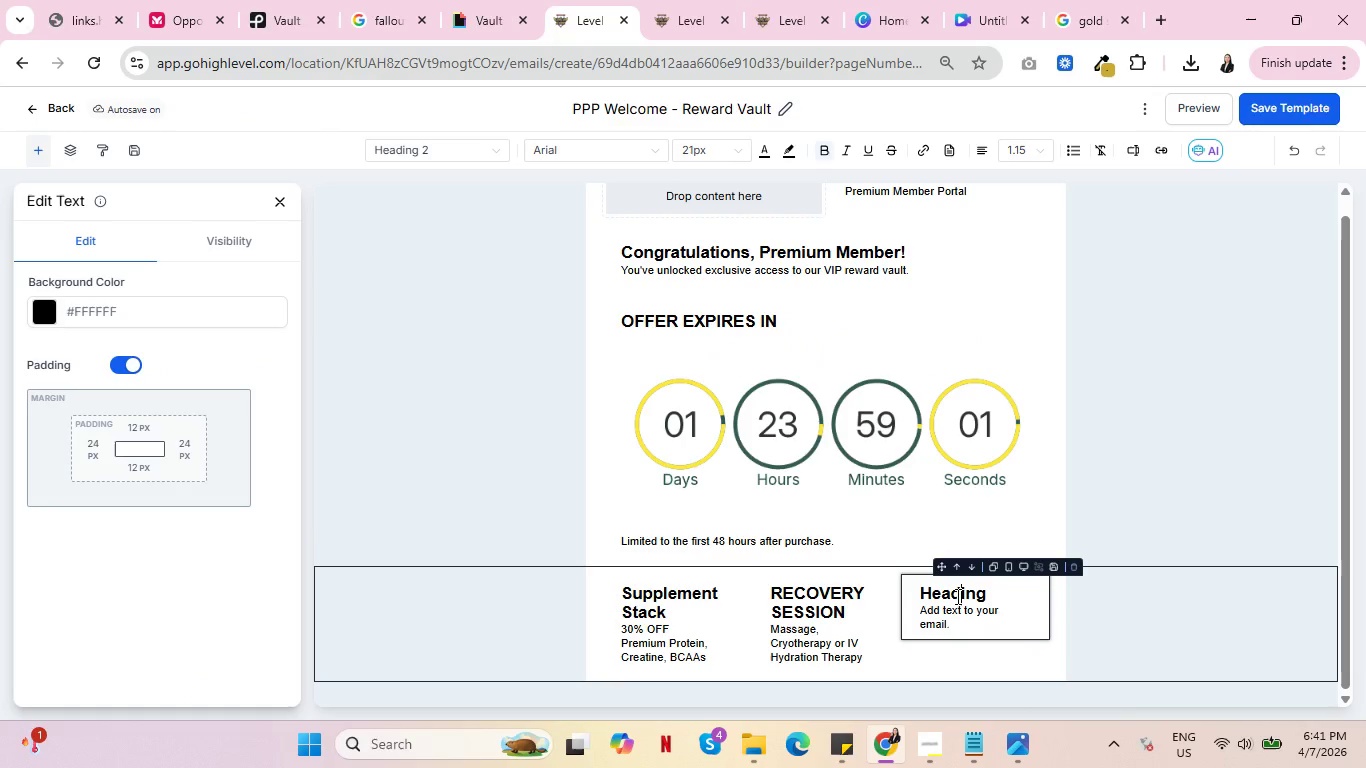 
triple_click([956, 596])
 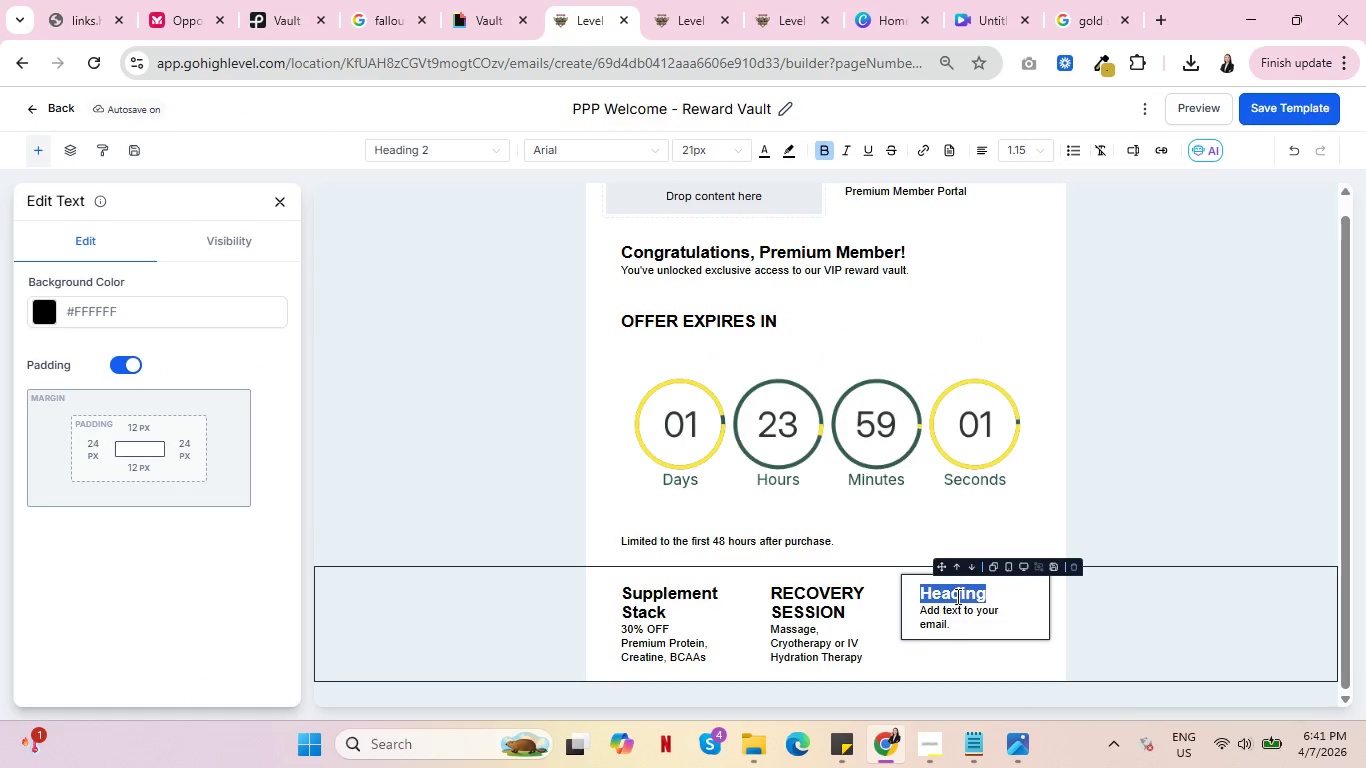 
triple_click([956, 596])
 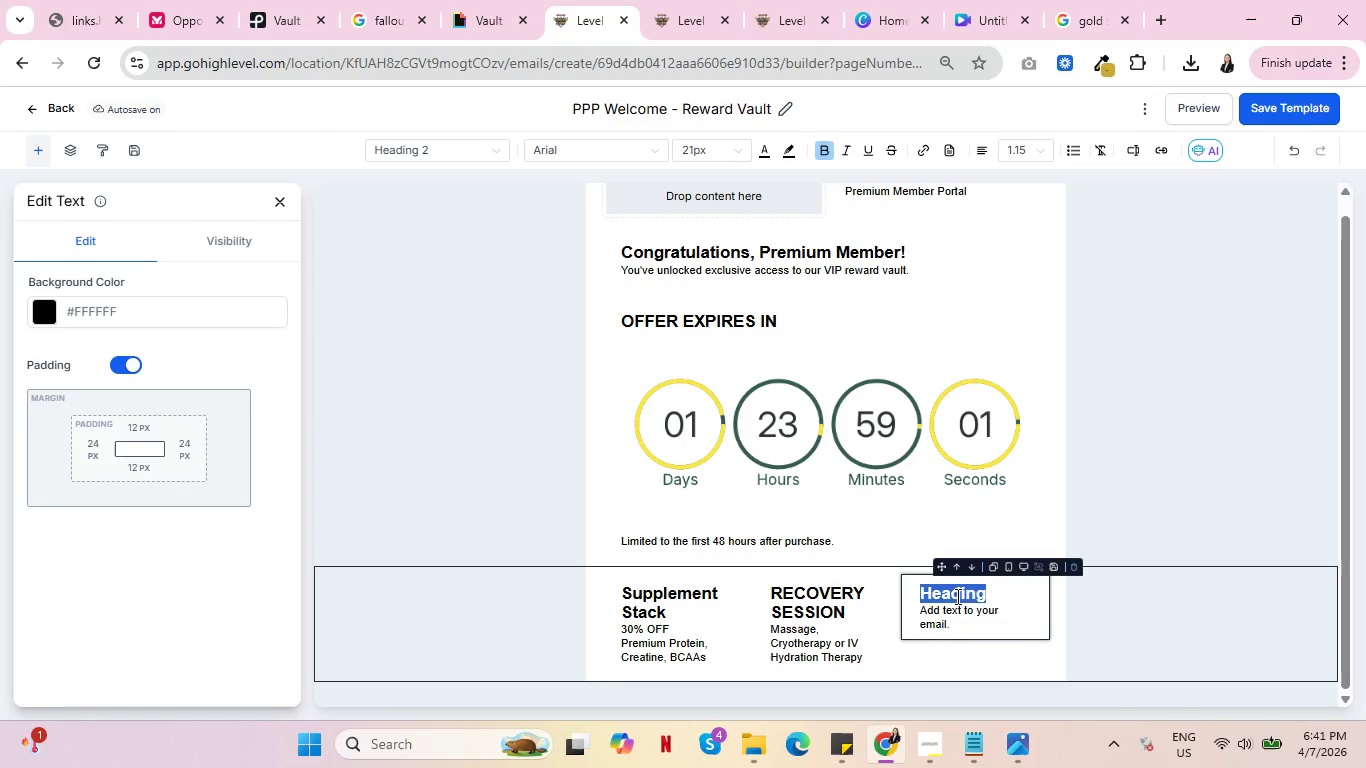 
key(Control+V)
 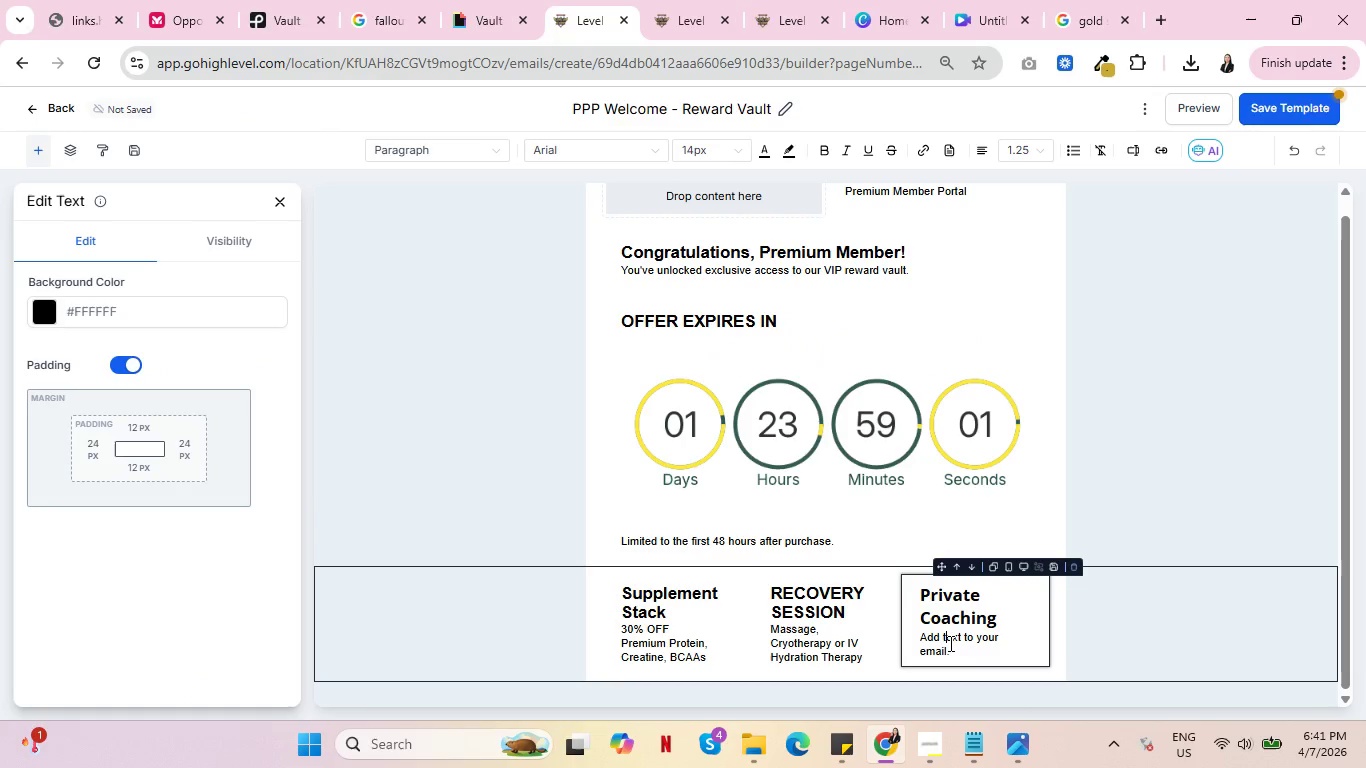 
scroll: coordinate [710, 603], scroll_direction: down, amount: 3.0
 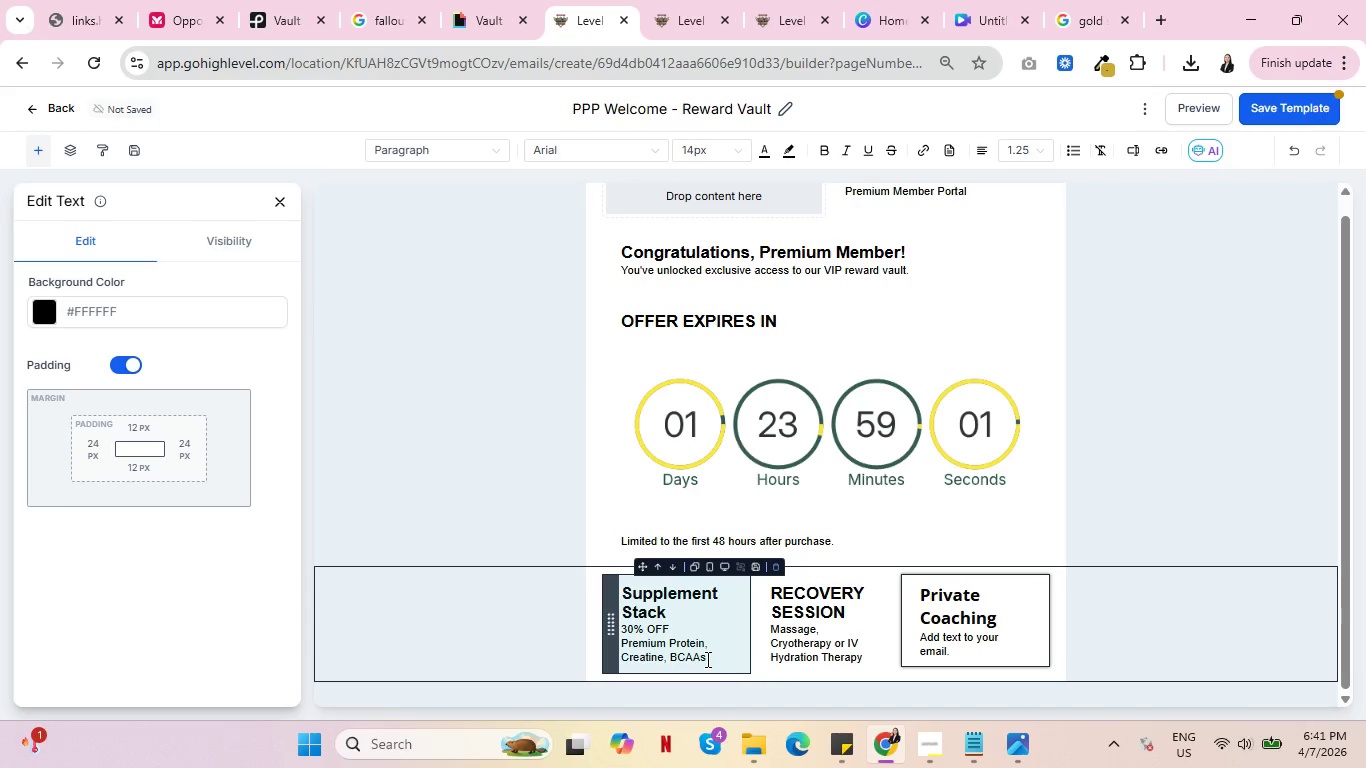 
left_click([706, 659])
 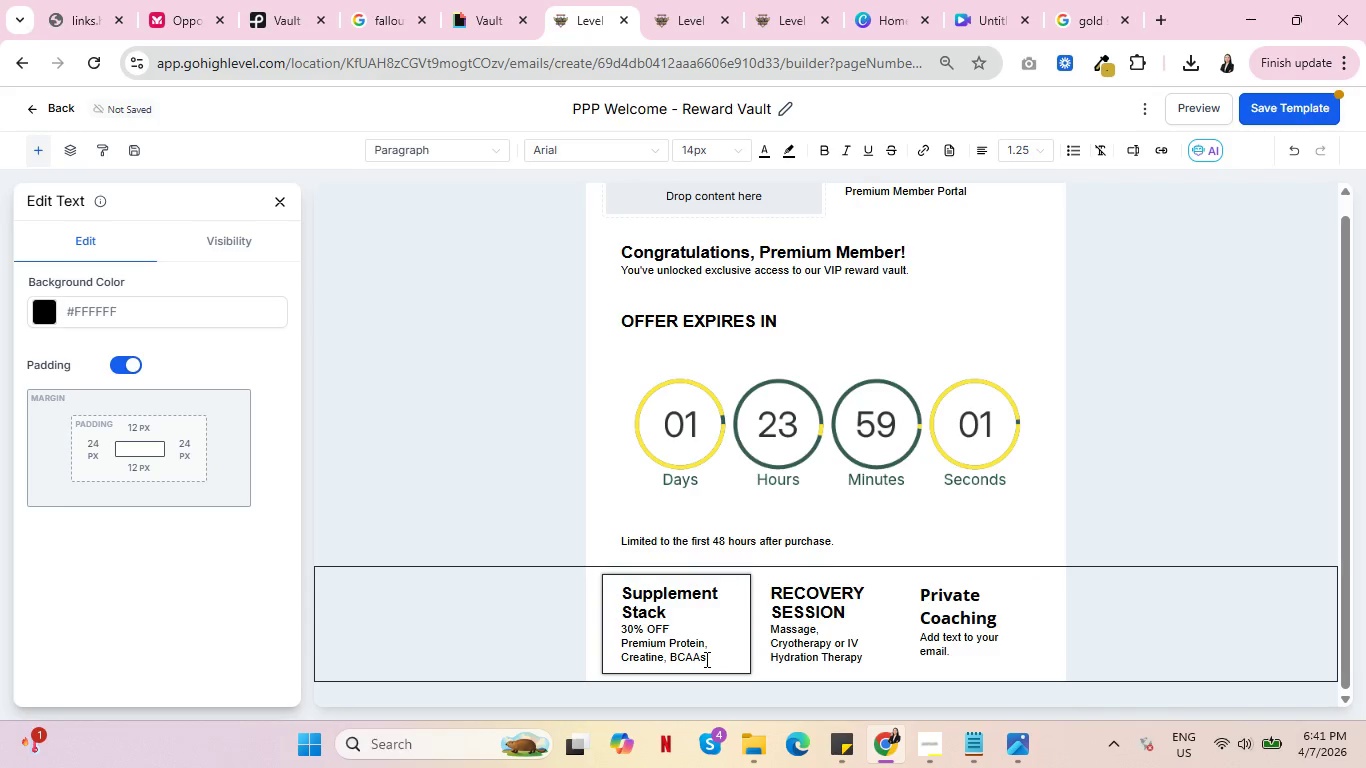 
left_click_drag(start_coordinate=[705, 659], to_coordinate=[619, 642])
 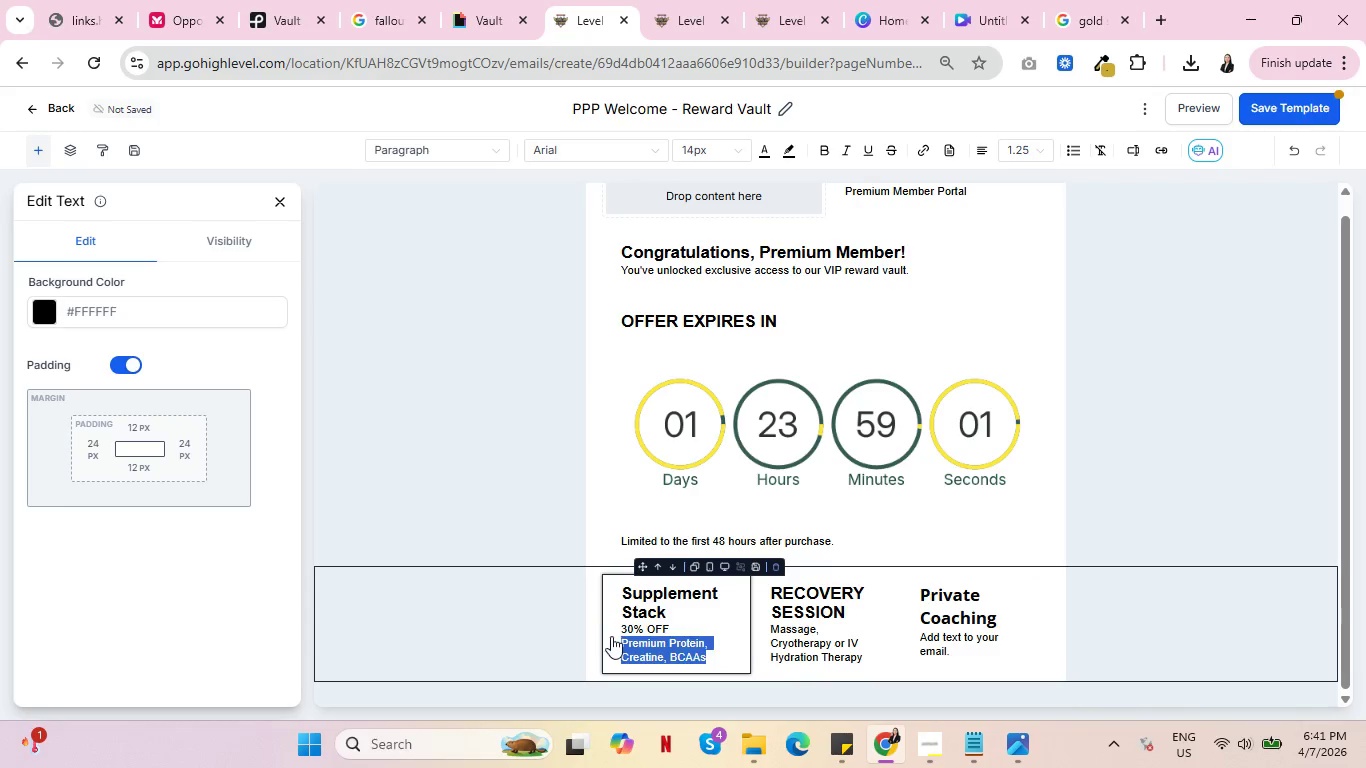 
key(Backspace)
 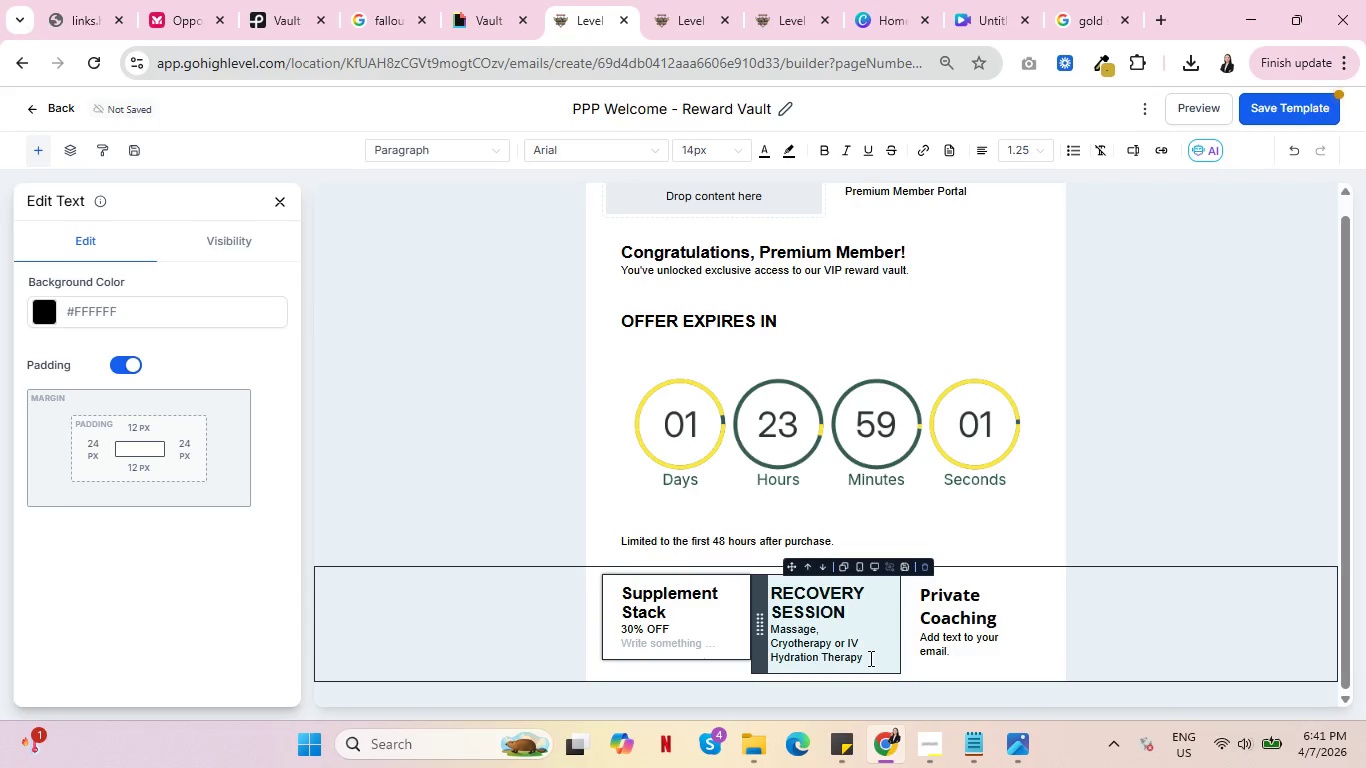 
left_click([869, 658])
 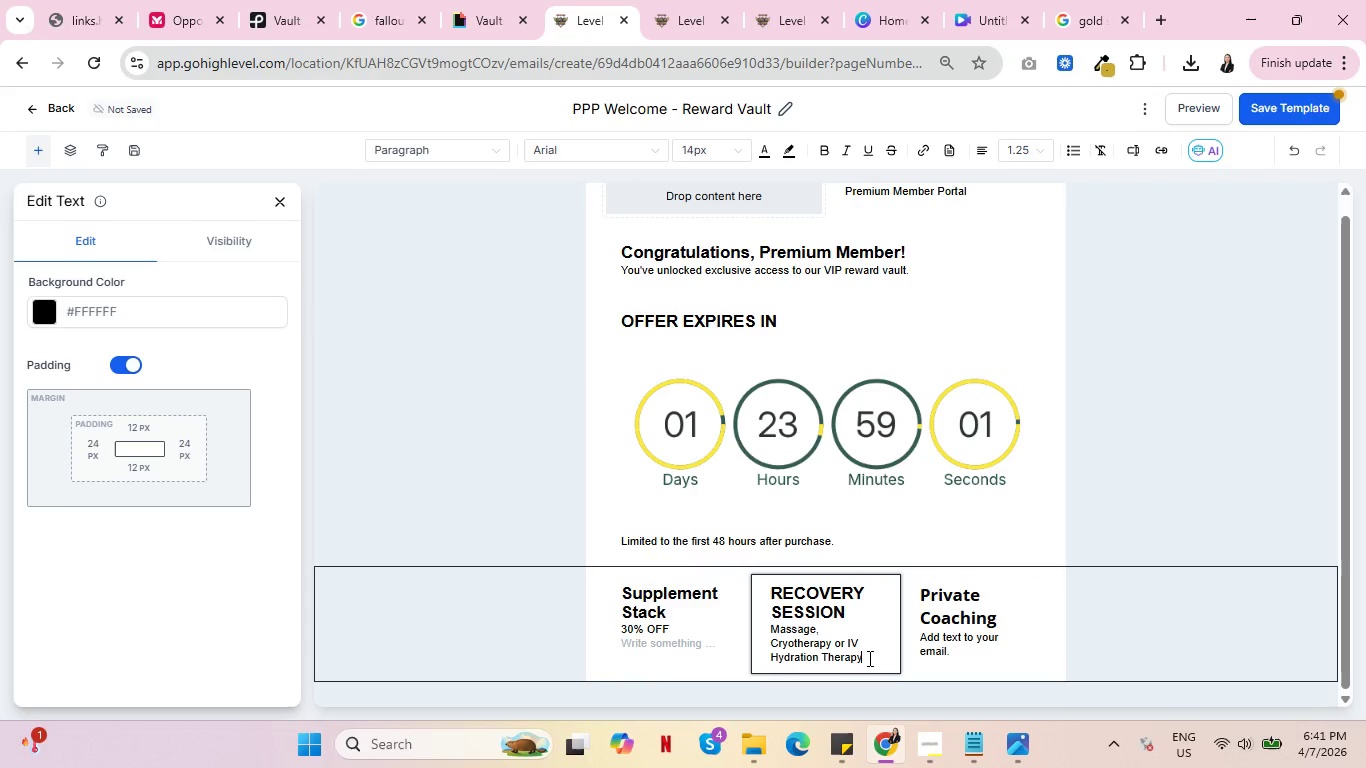 
left_click_drag(start_coordinate=[868, 658], to_coordinate=[765, 631])
 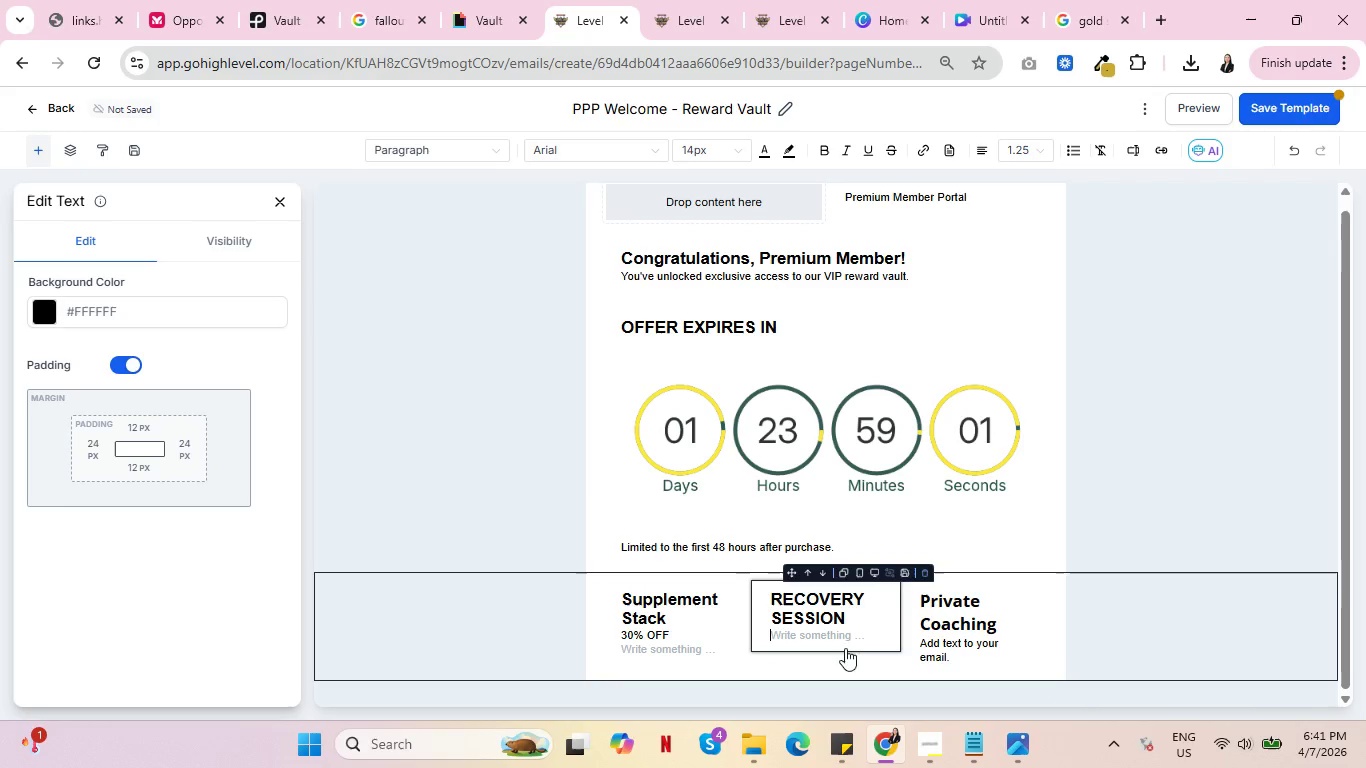 
key(Backspace)
 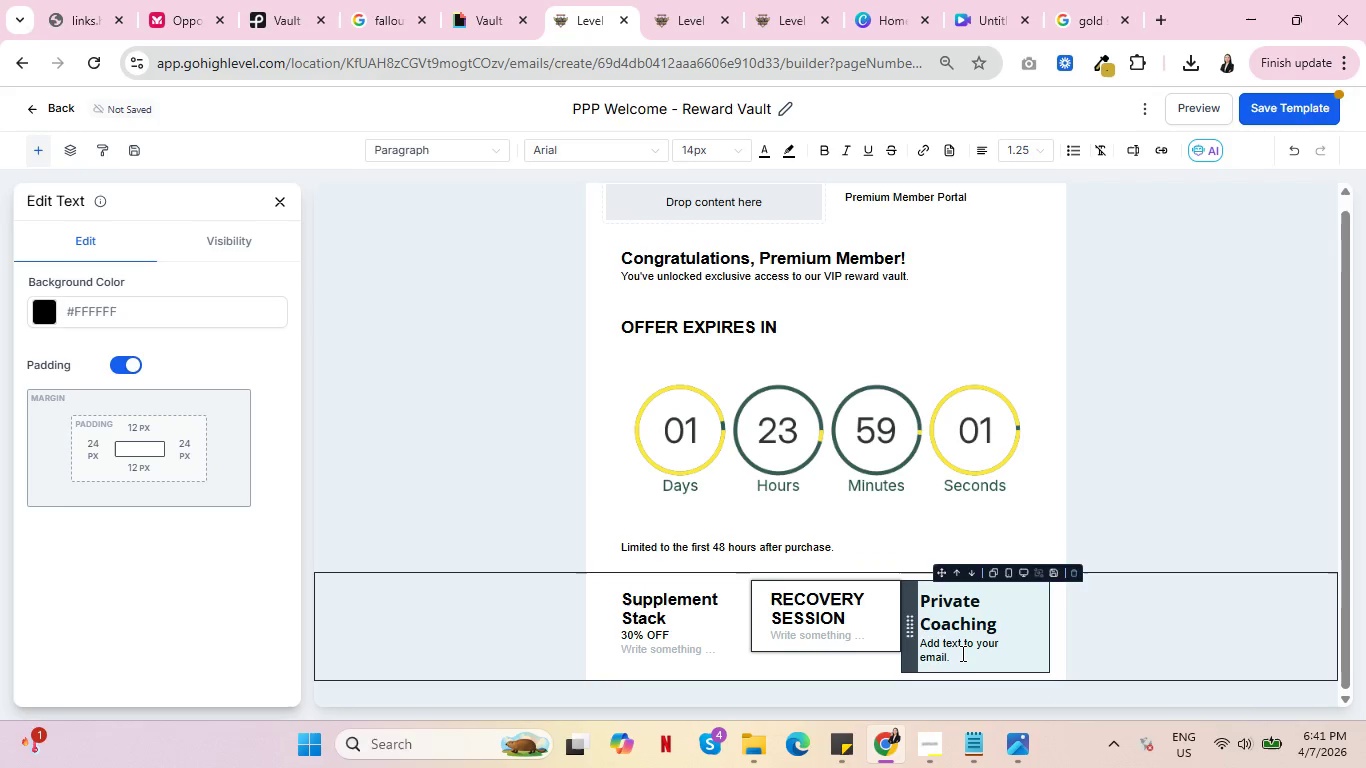 
left_click([961, 653])
 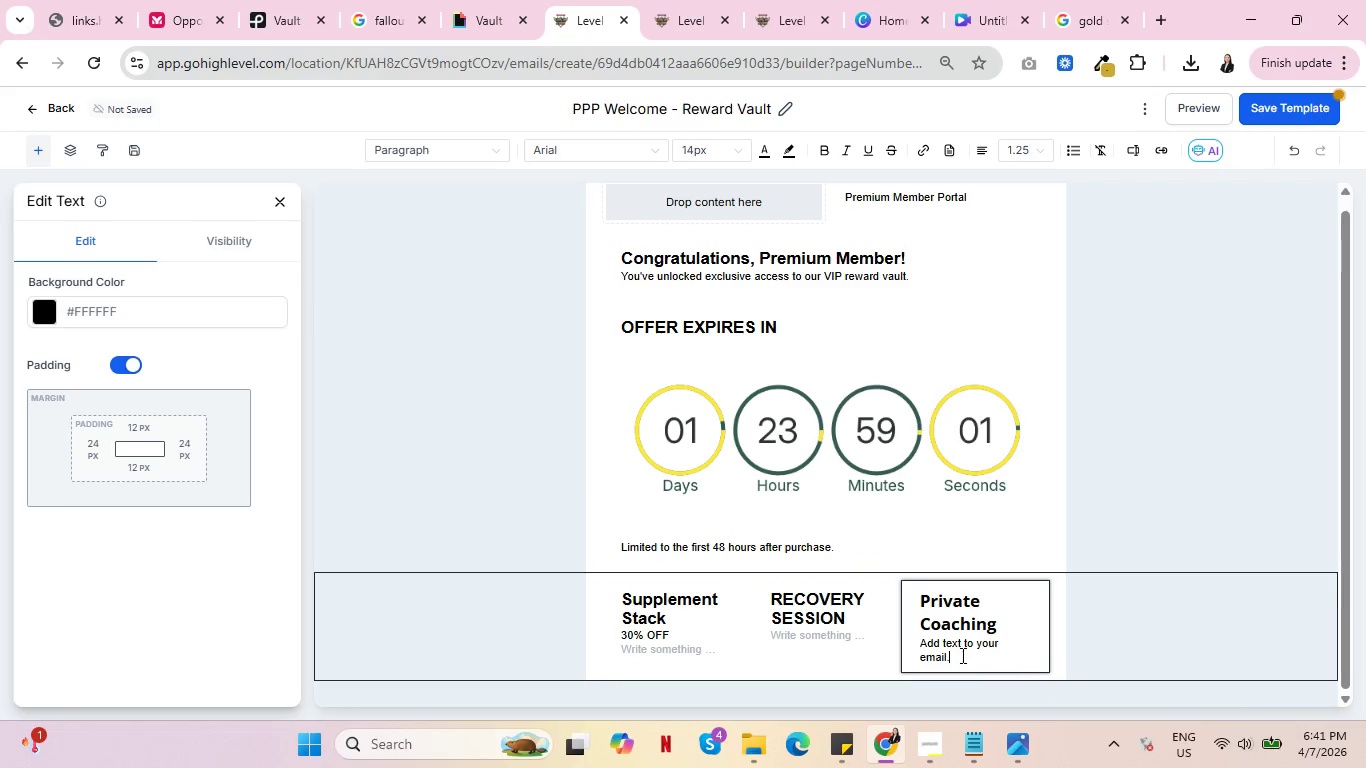 
left_click_drag(start_coordinate=[961, 655], to_coordinate=[918, 640])
 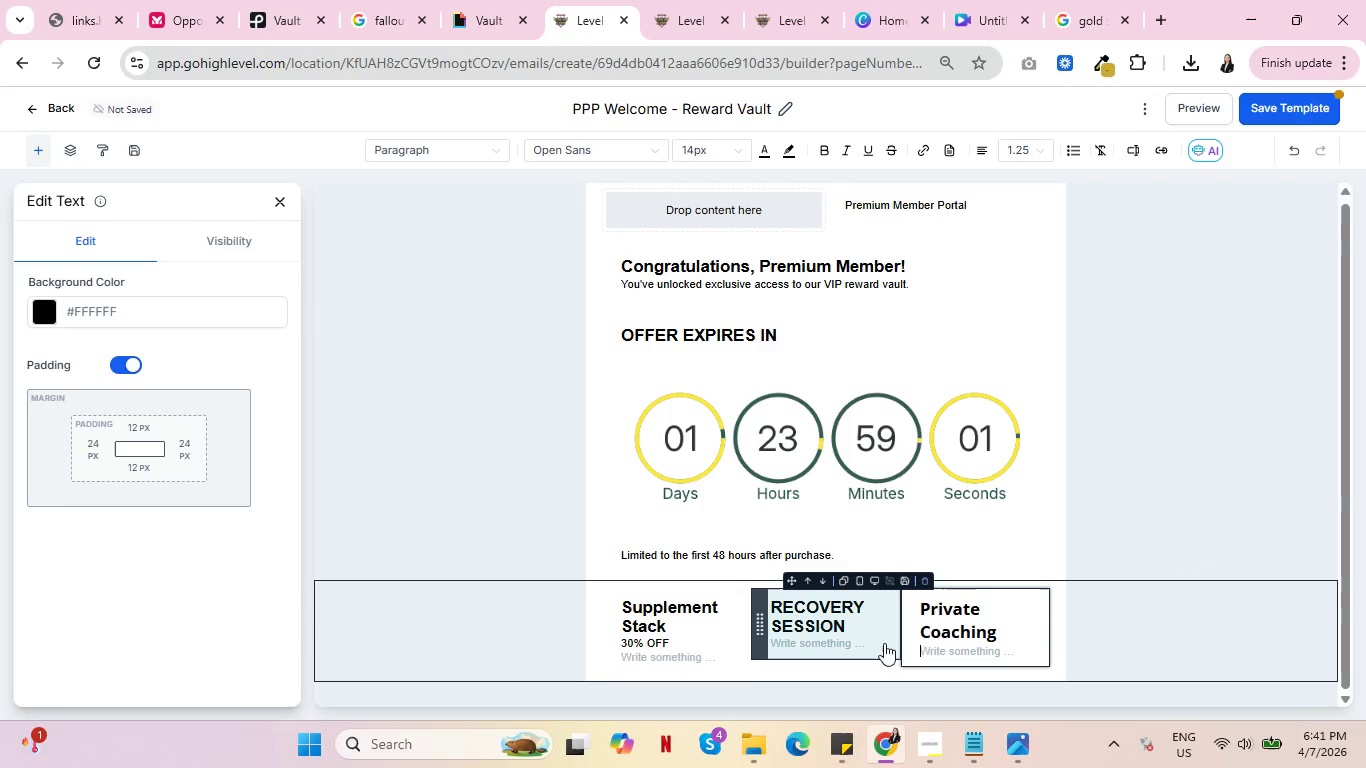 
key(Backspace)
 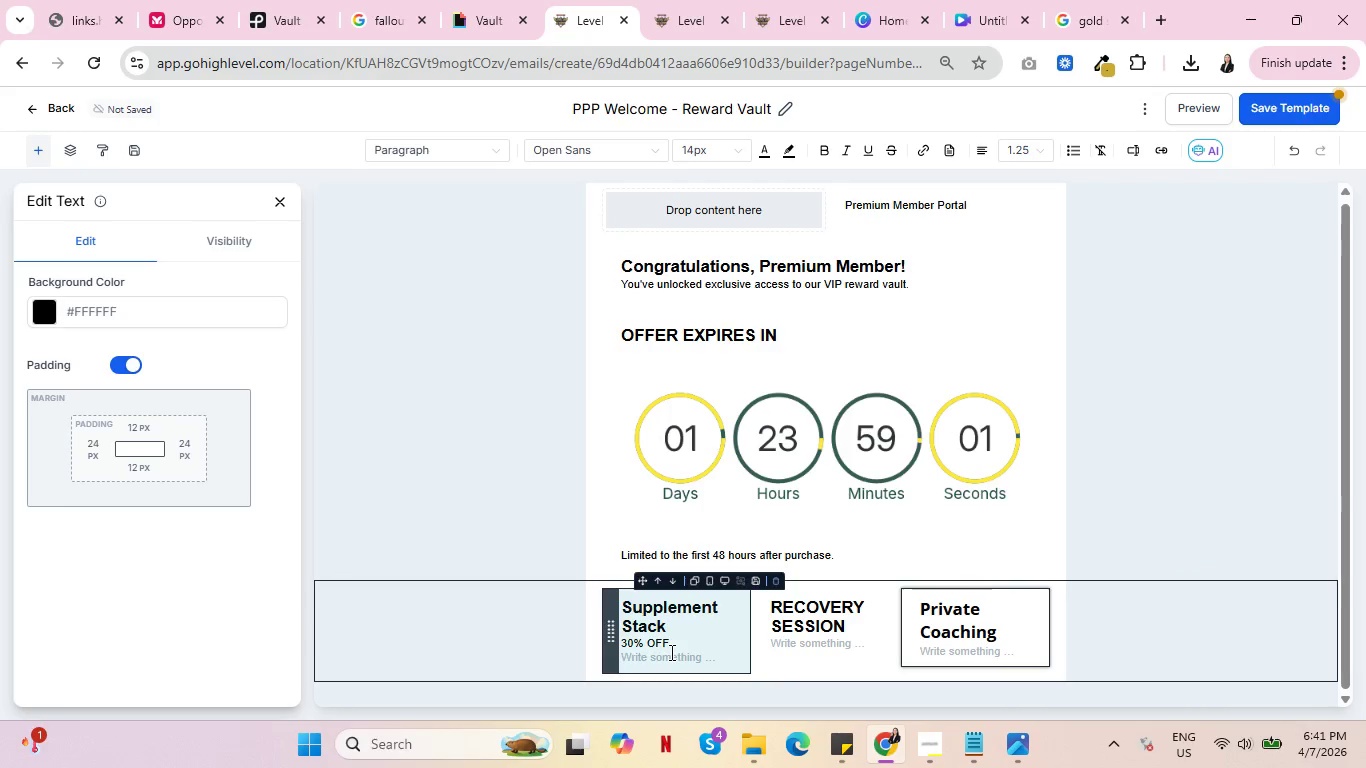 
left_click([670, 652])
 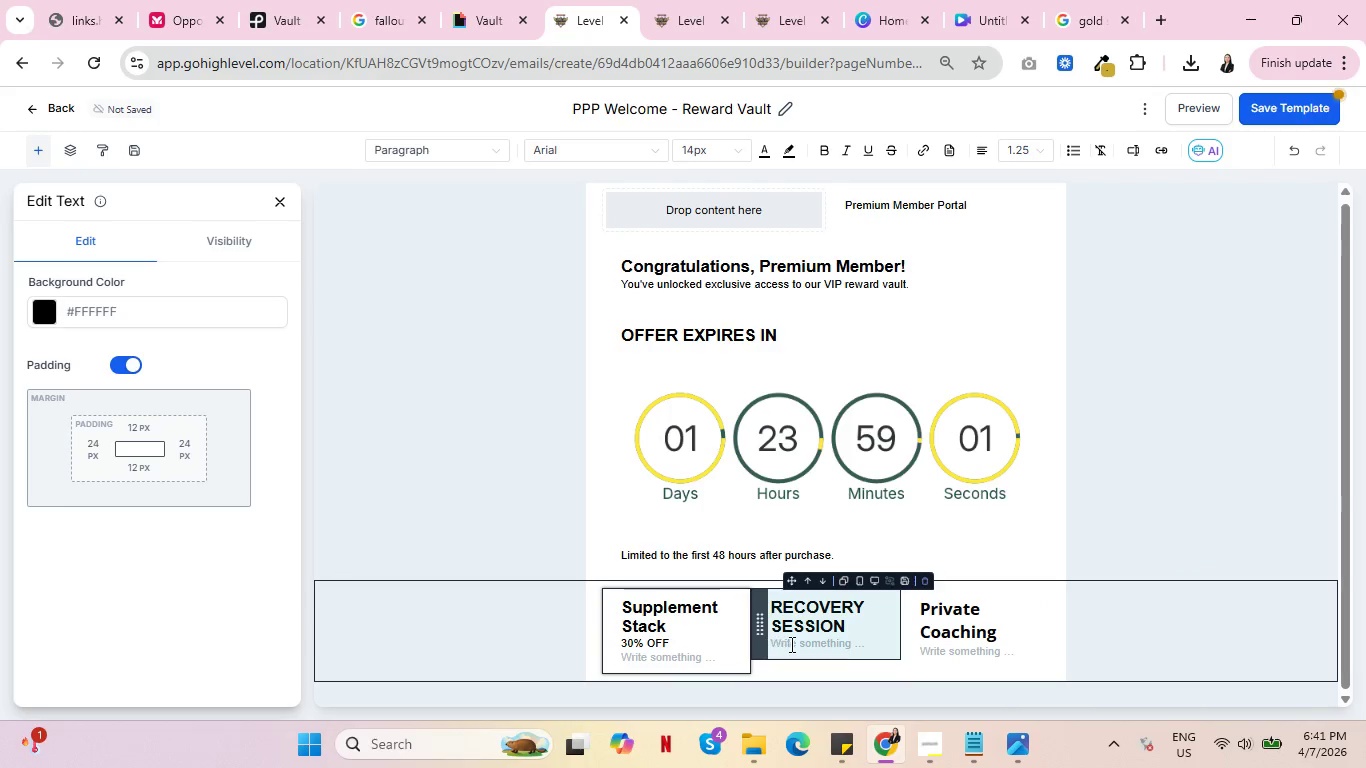 
left_click([790, 644])
 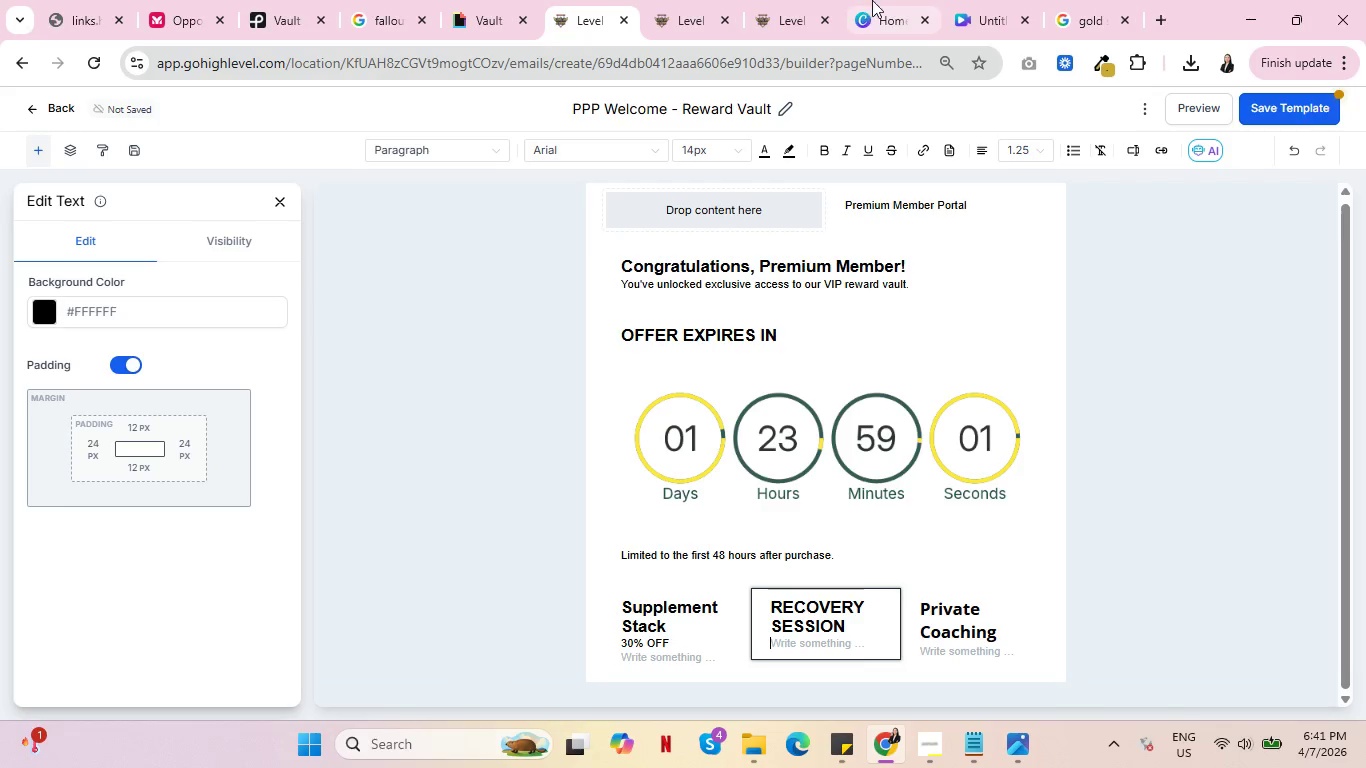 
left_click([791, 0])
 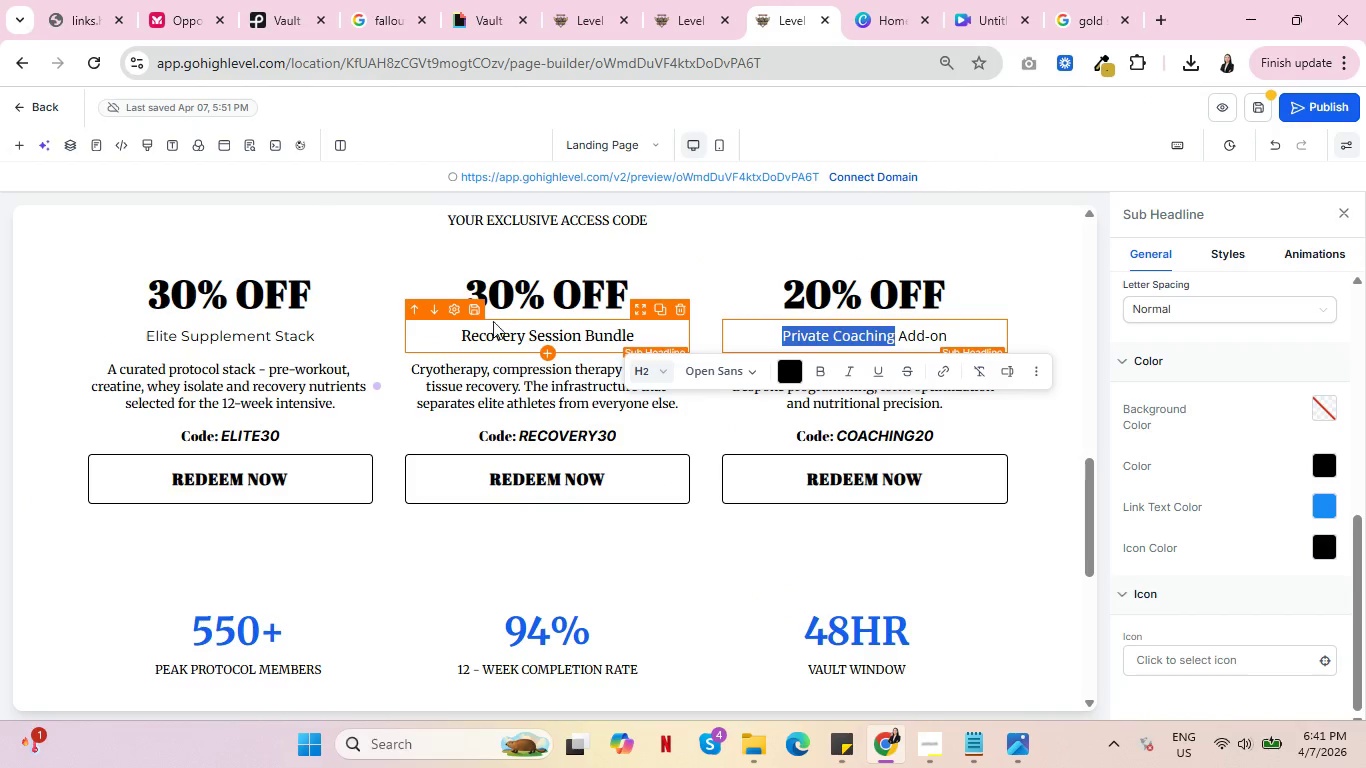 
left_click([503, 301])
 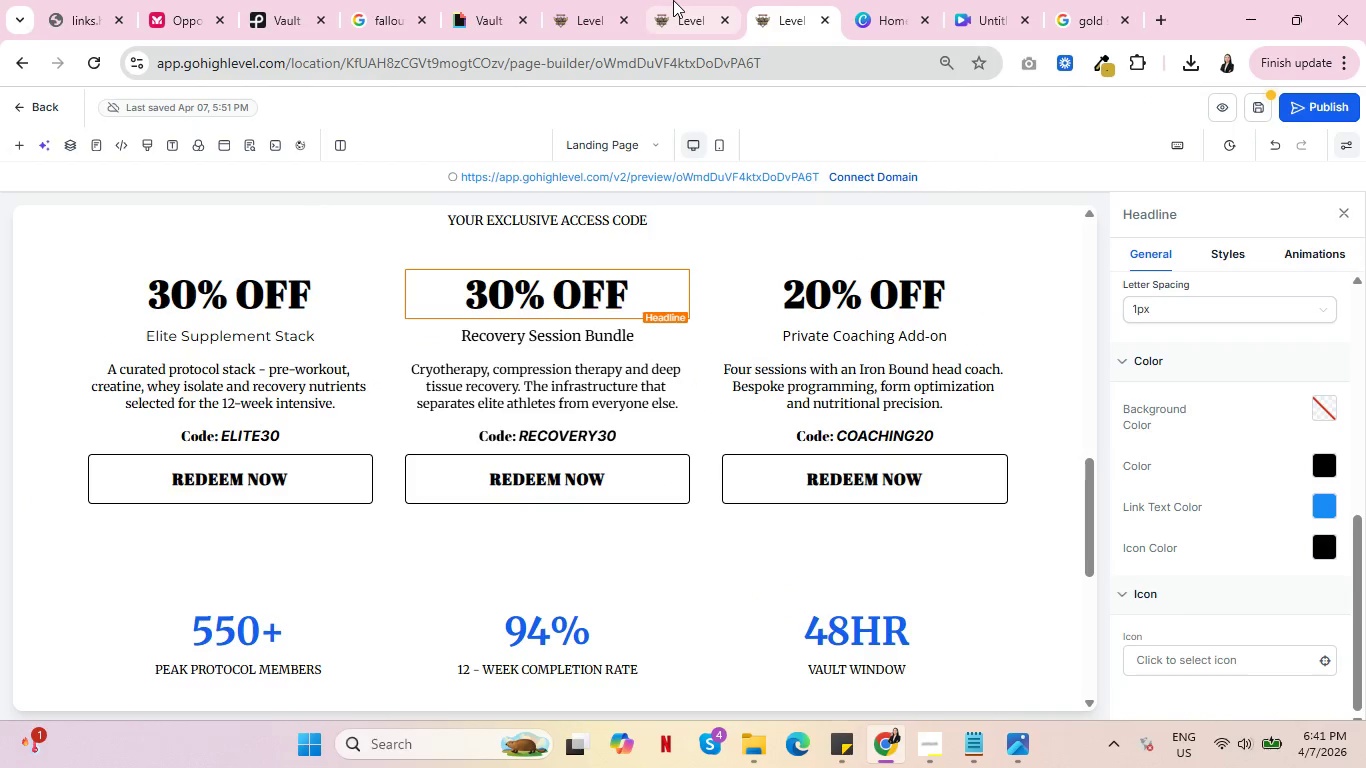 
left_click([673, 0])
 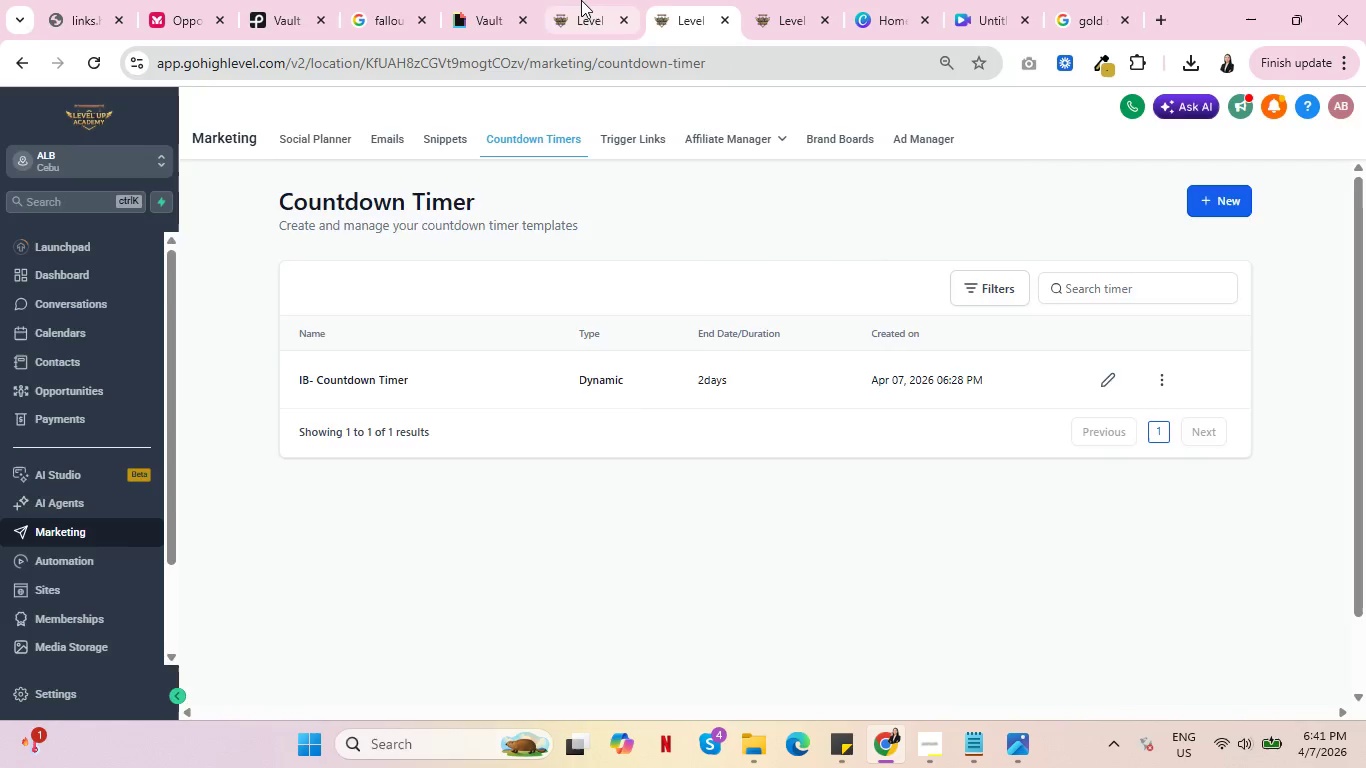 
left_click([581, 0])
 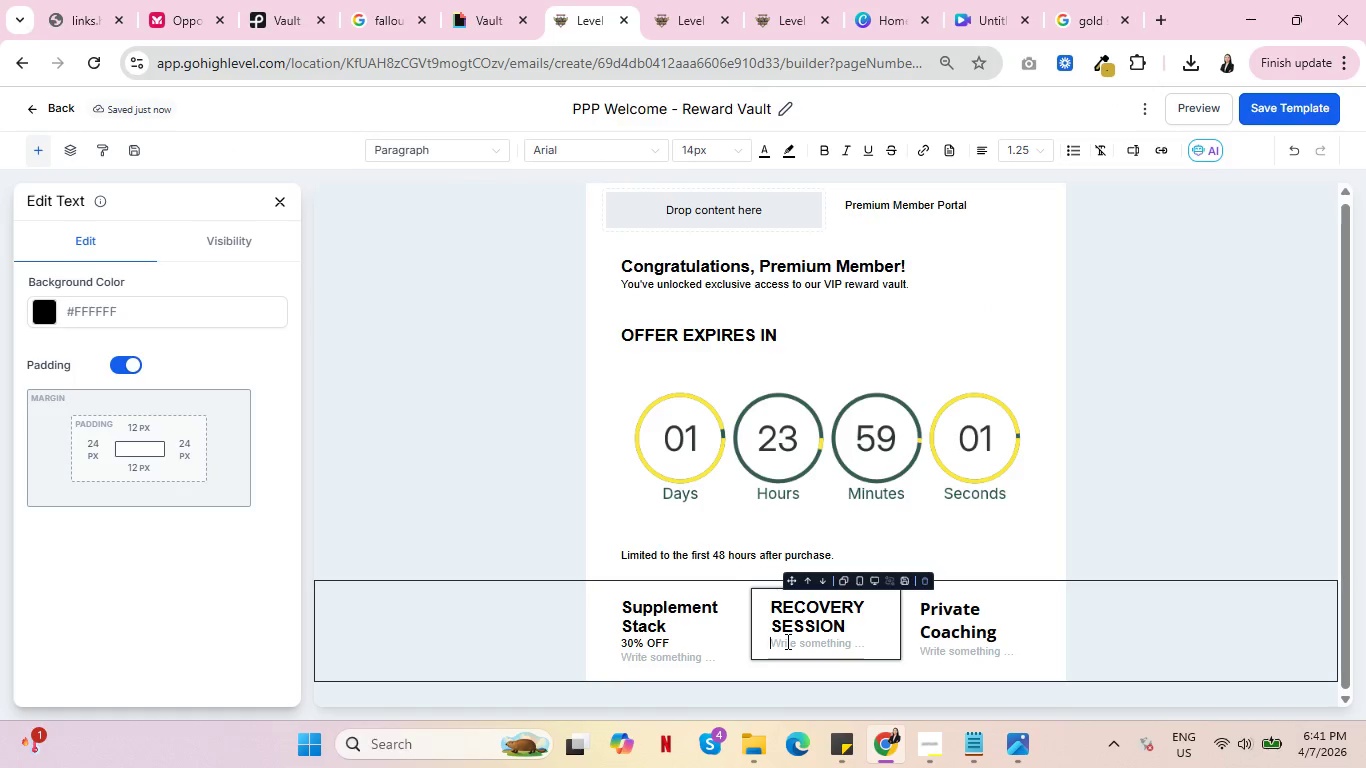 
type(30% OFOF)
key(Backspace)
key(Backspace)
type(F)
 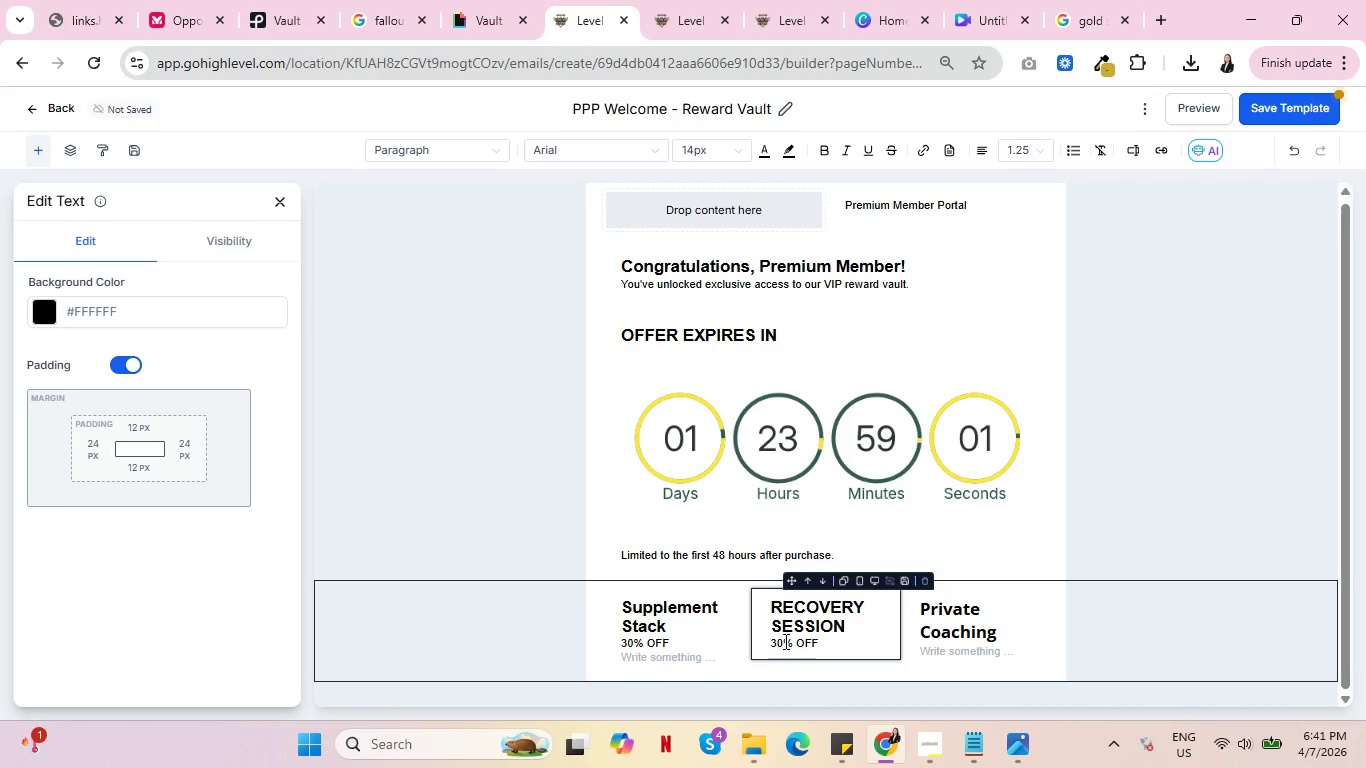 
left_click([940, 647])
 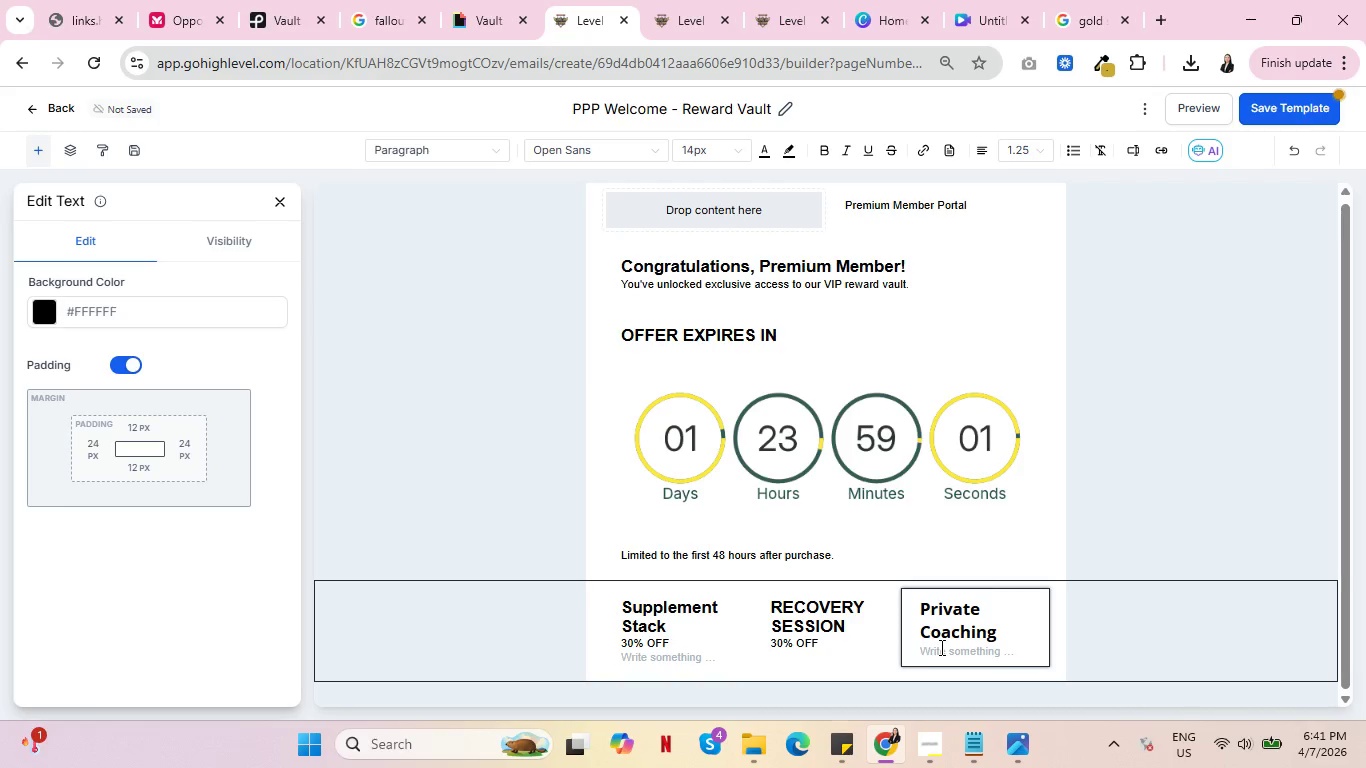 
type(20 )
key(Backspace)
type(% OFF)
 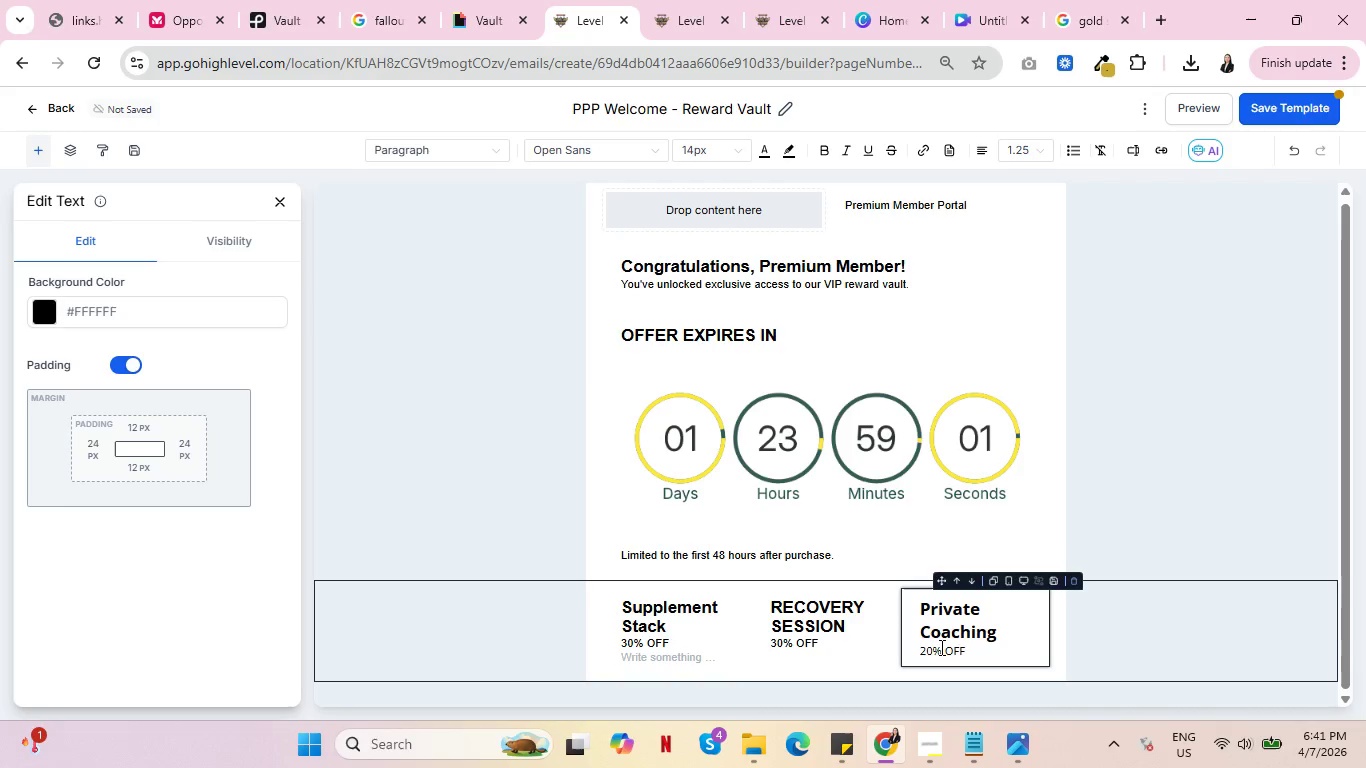 
scroll: coordinate [897, 572], scroll_direction: down, amount: 4.0
 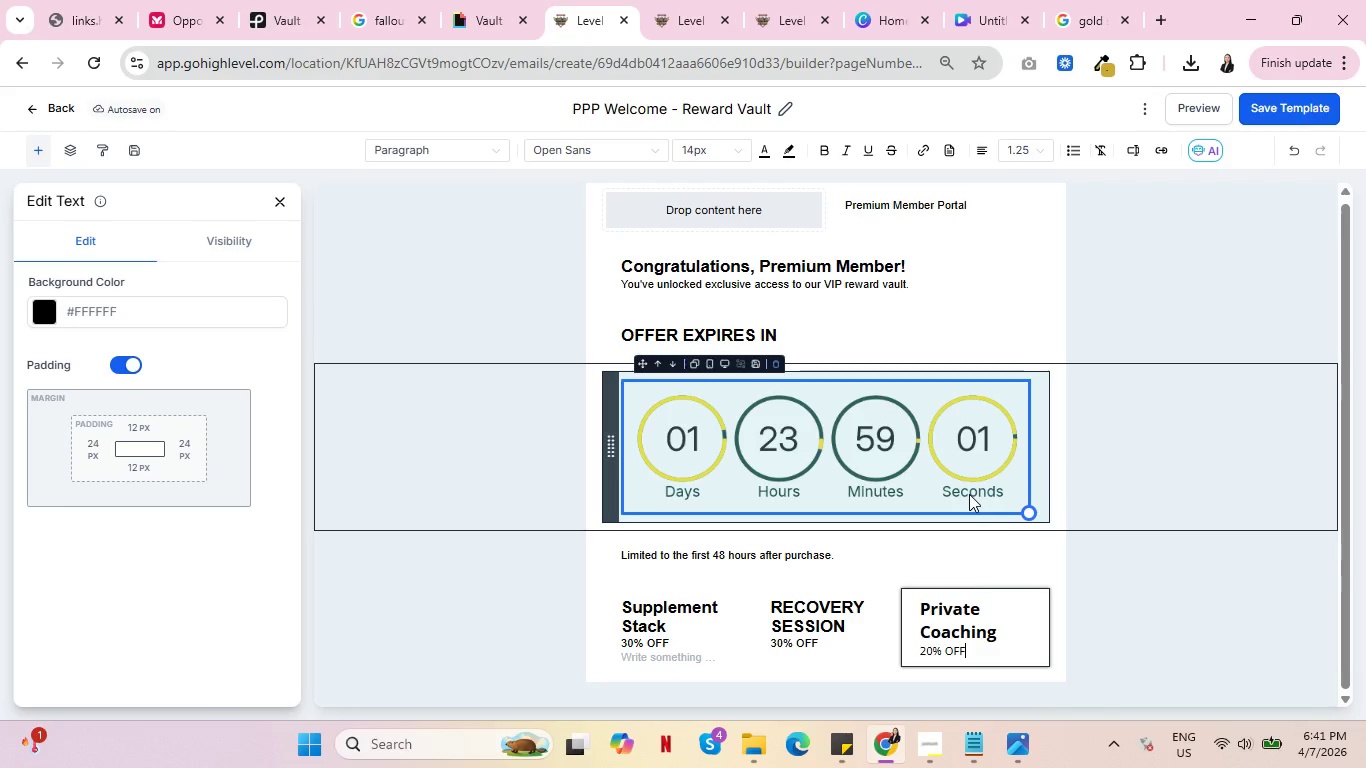 
wait(23.3)
 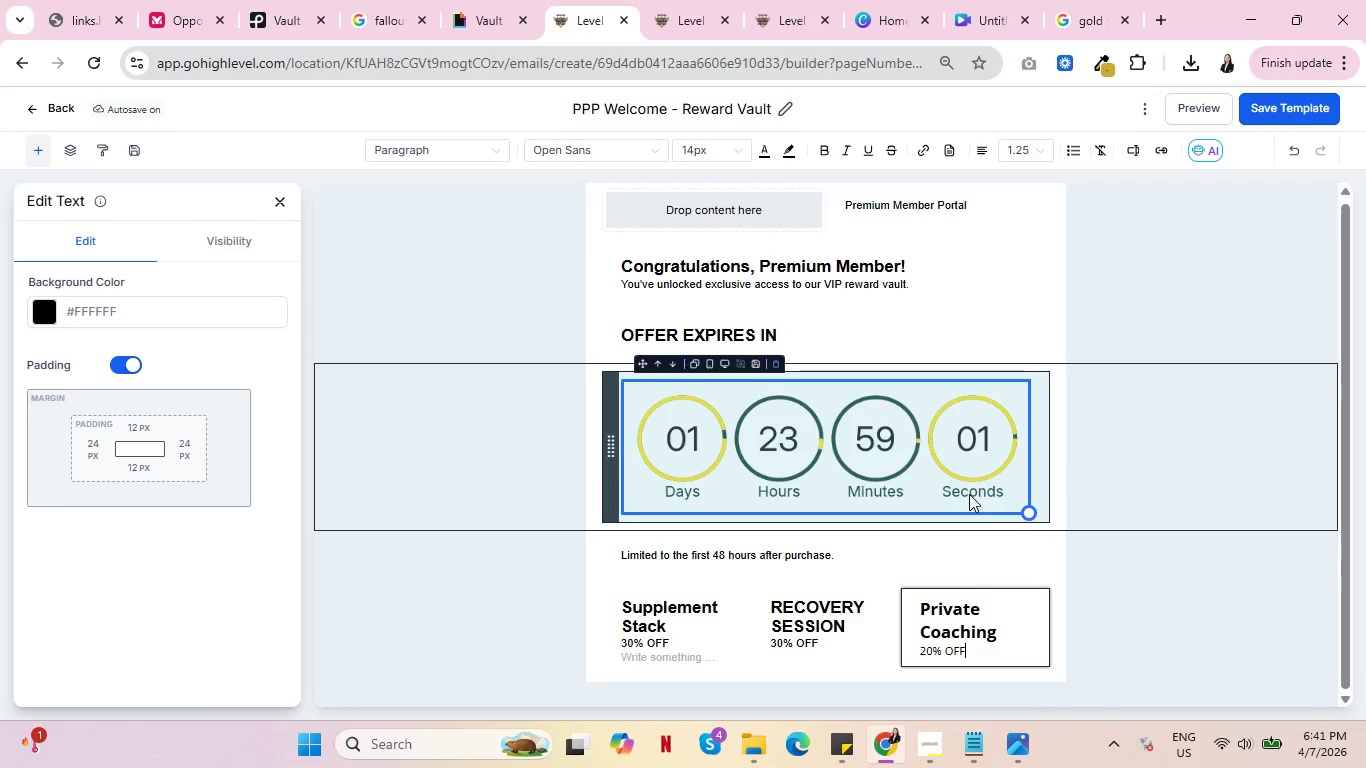 
left_click([278, 202])
 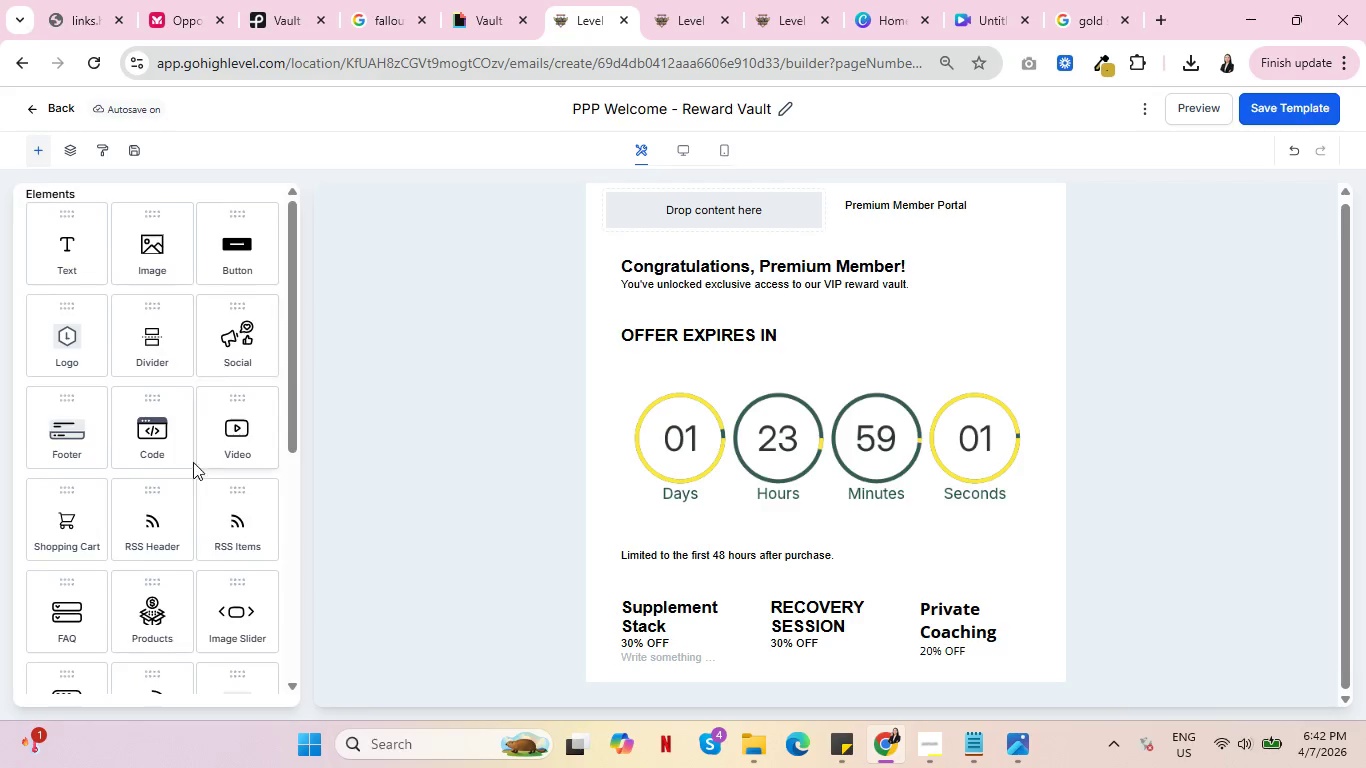 
scroll: coordinate [196, 539], scroll_direction: down, amount: 6.0
 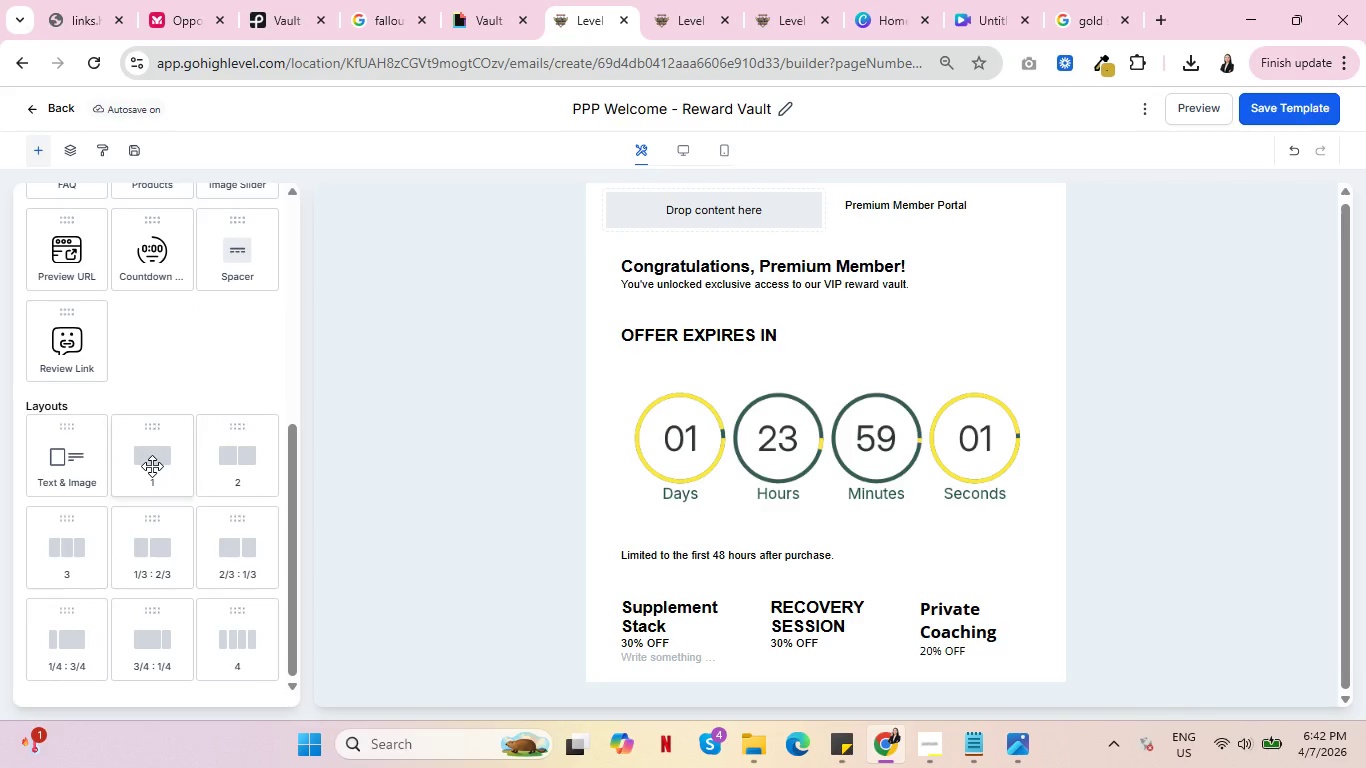 
left_click_drag(start_coordinate=[152, 466], to_coordinate=[765, 582])
 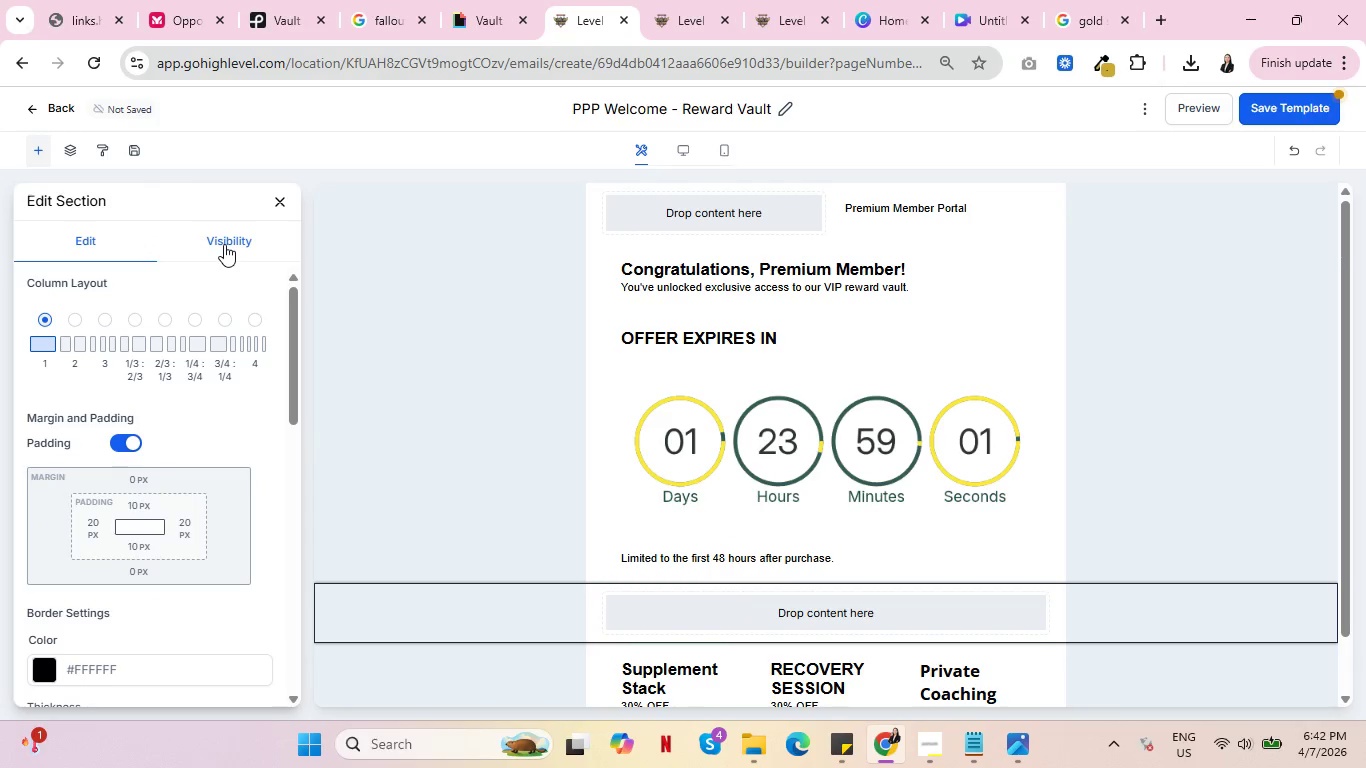 
scroll: coordinate [249, 394], scroll_direction: up, amount: 4.0
 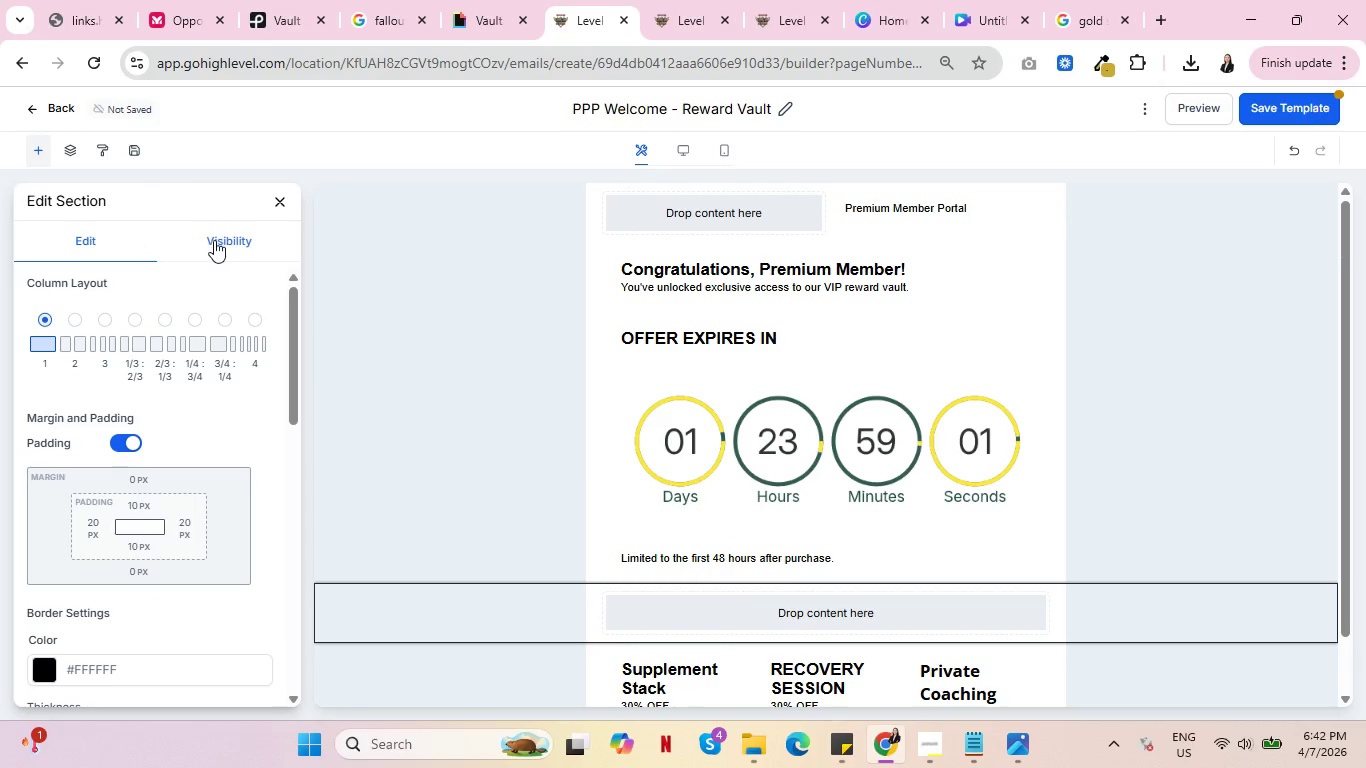 
left_click([217, 240])
 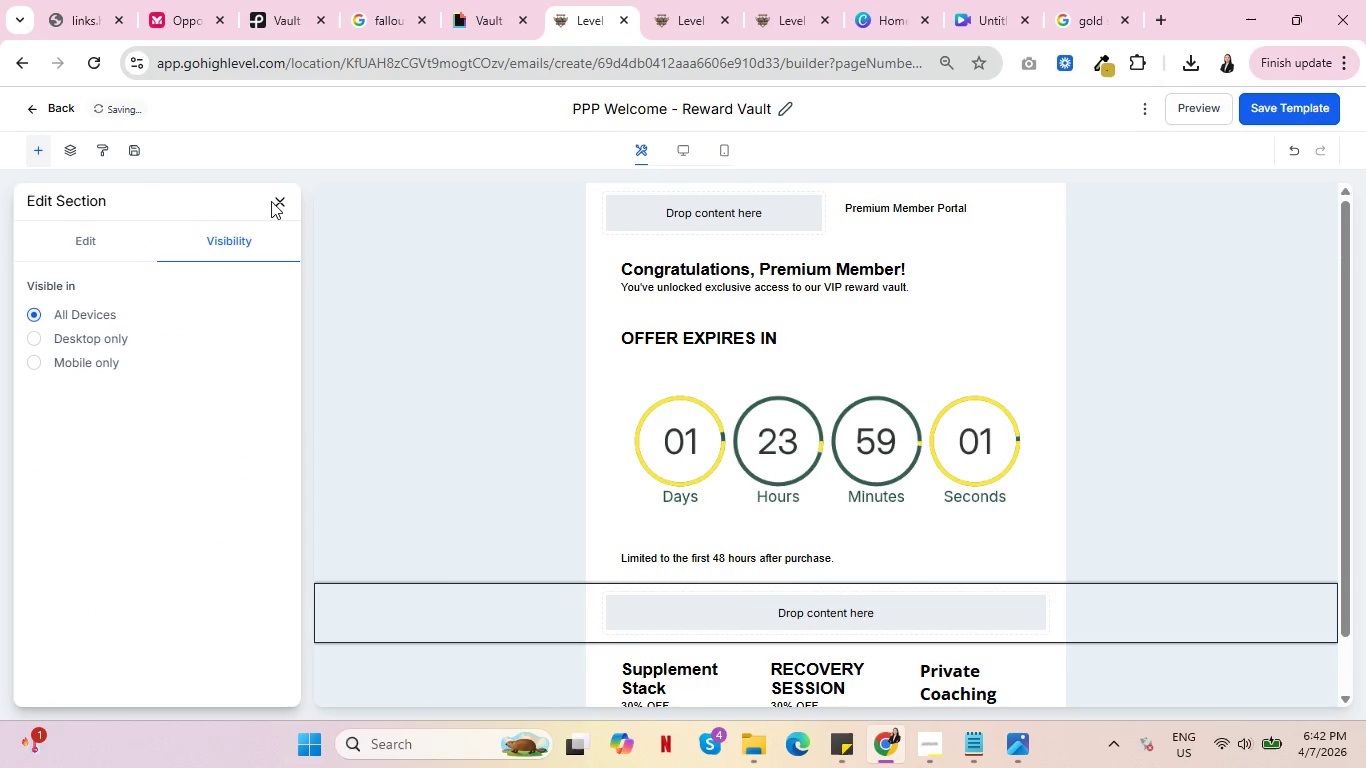 
left_click([284, 196])
 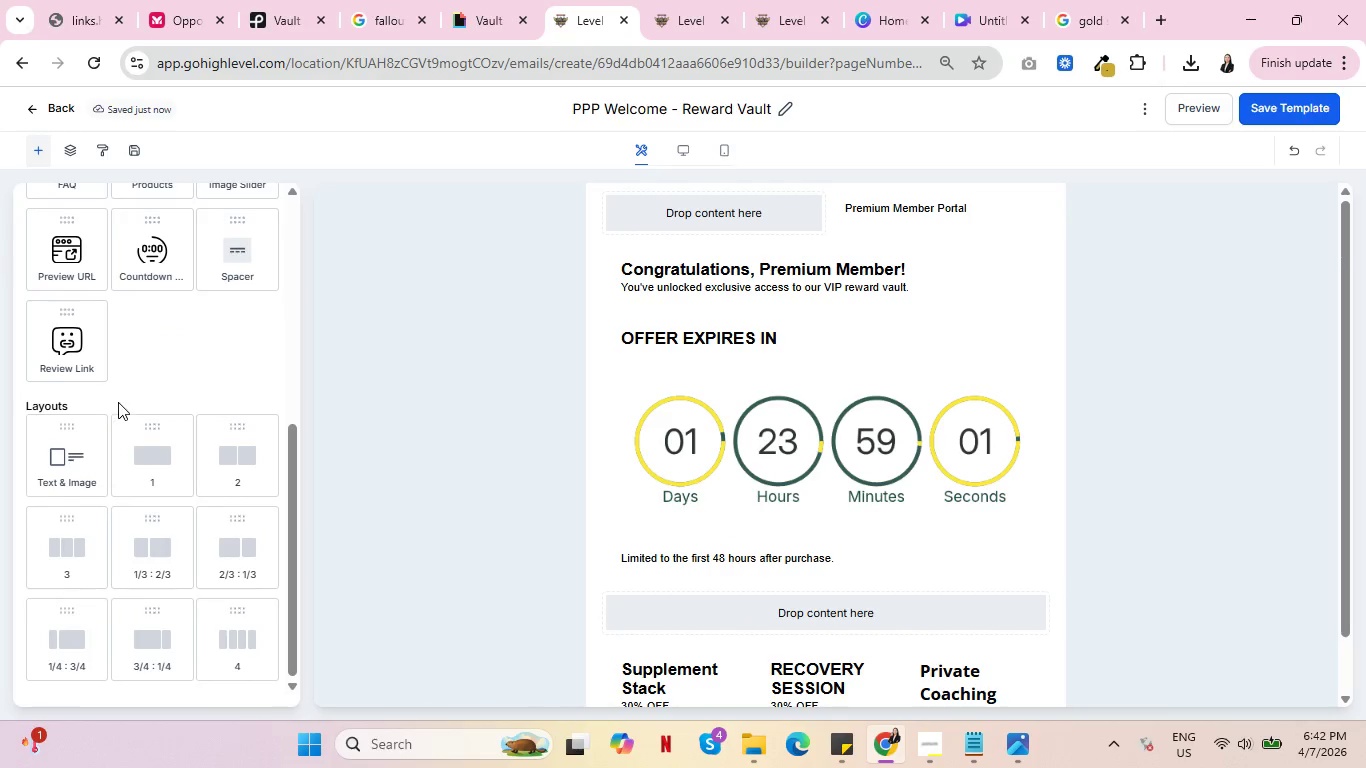 
scroll: coordinate [108, 410], scroll_direction: up, amount: 7.0
 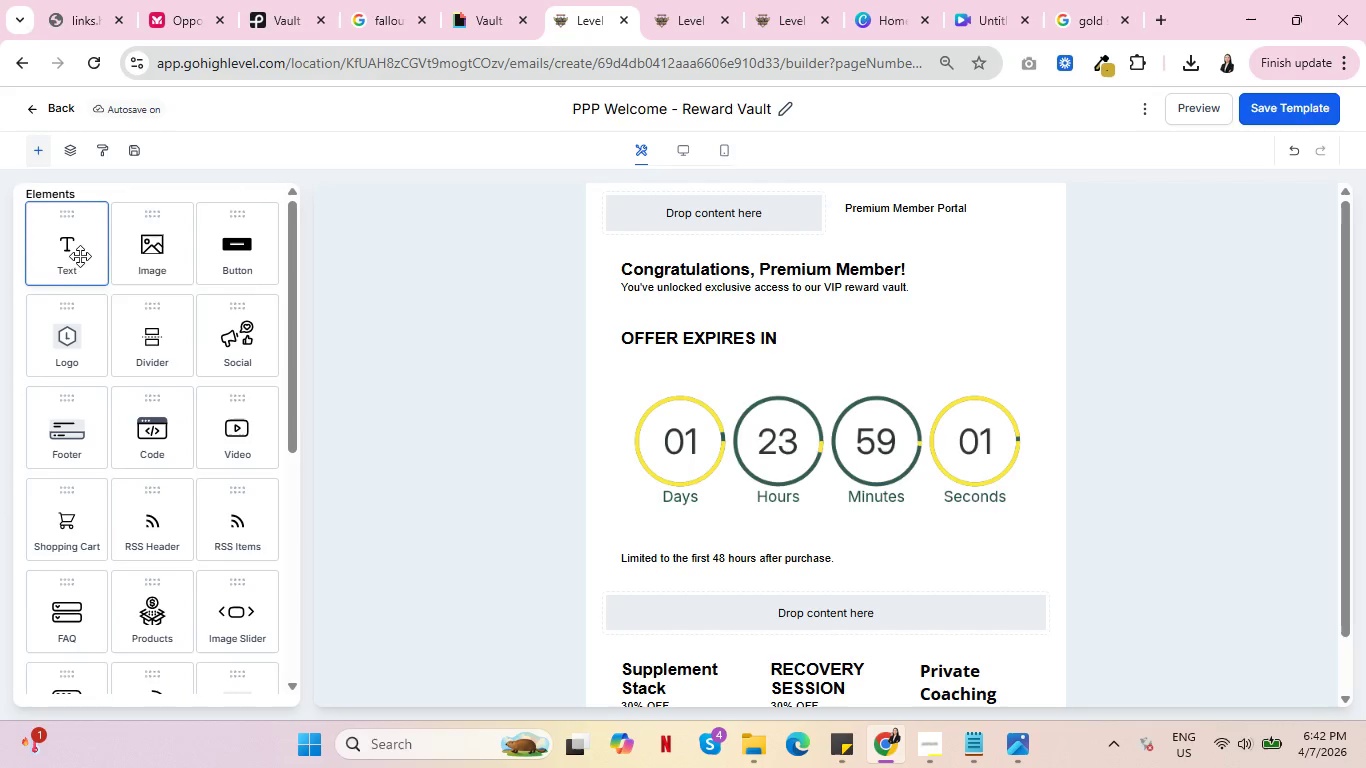 
left_click_drag(start_coordinate=[70, 252], to_coordinate=[806, 602])
 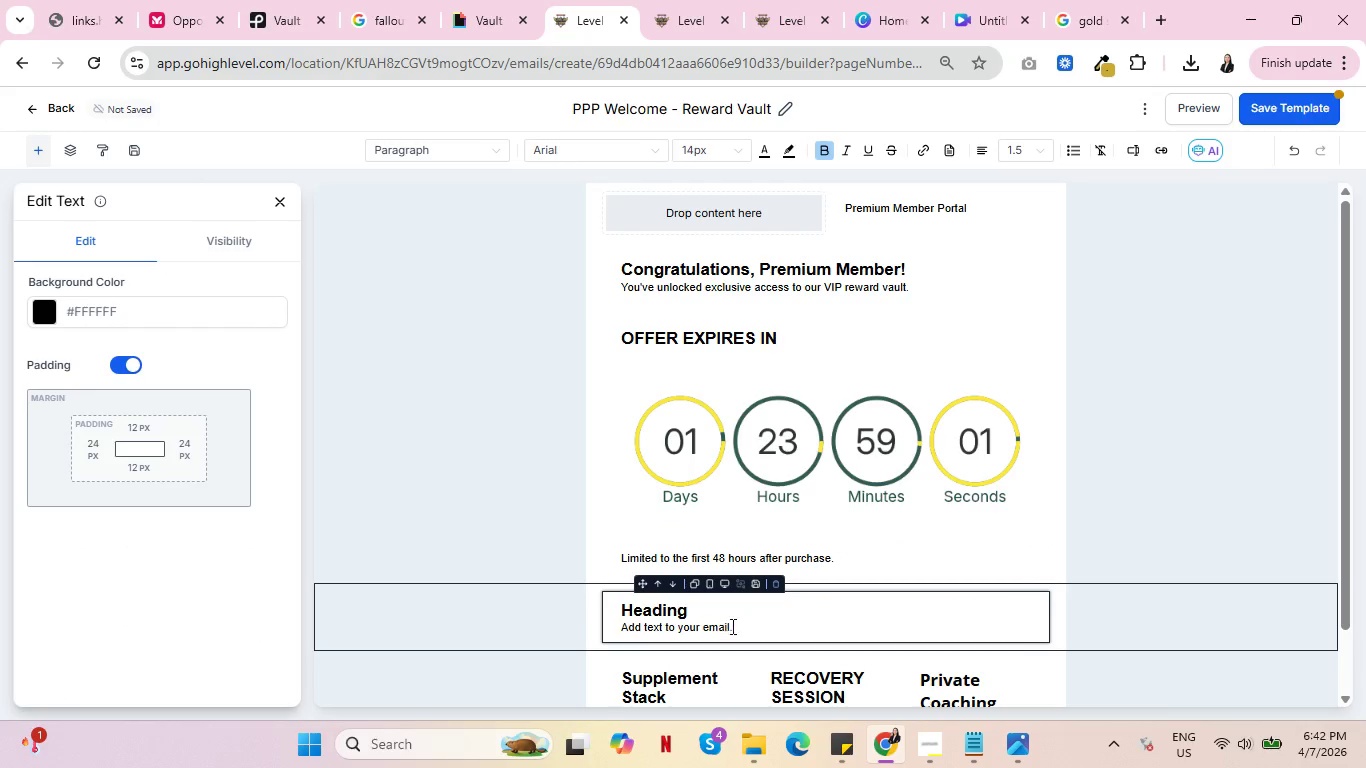 
left_click_drag(start_coordinate=[741, 630], to_coordinate=[600, 630])
 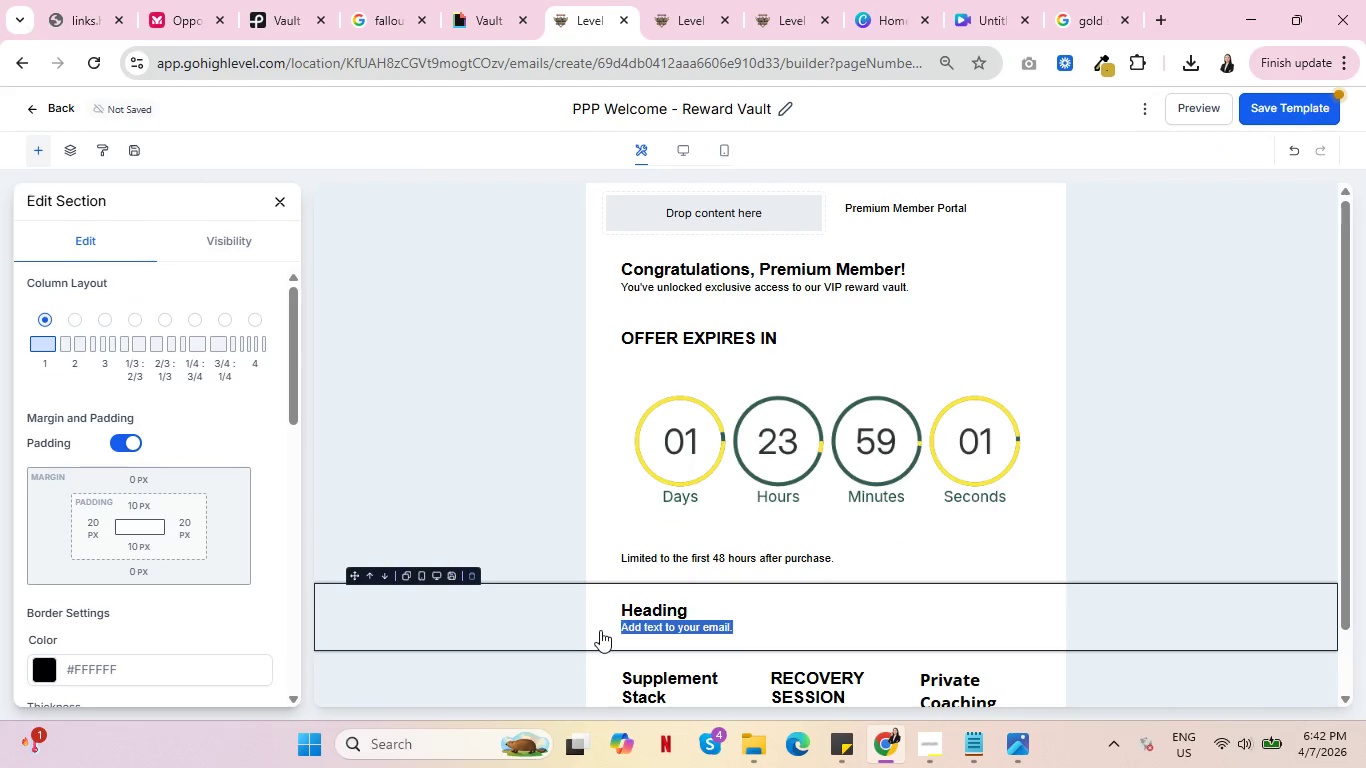 
key(Backspace)
 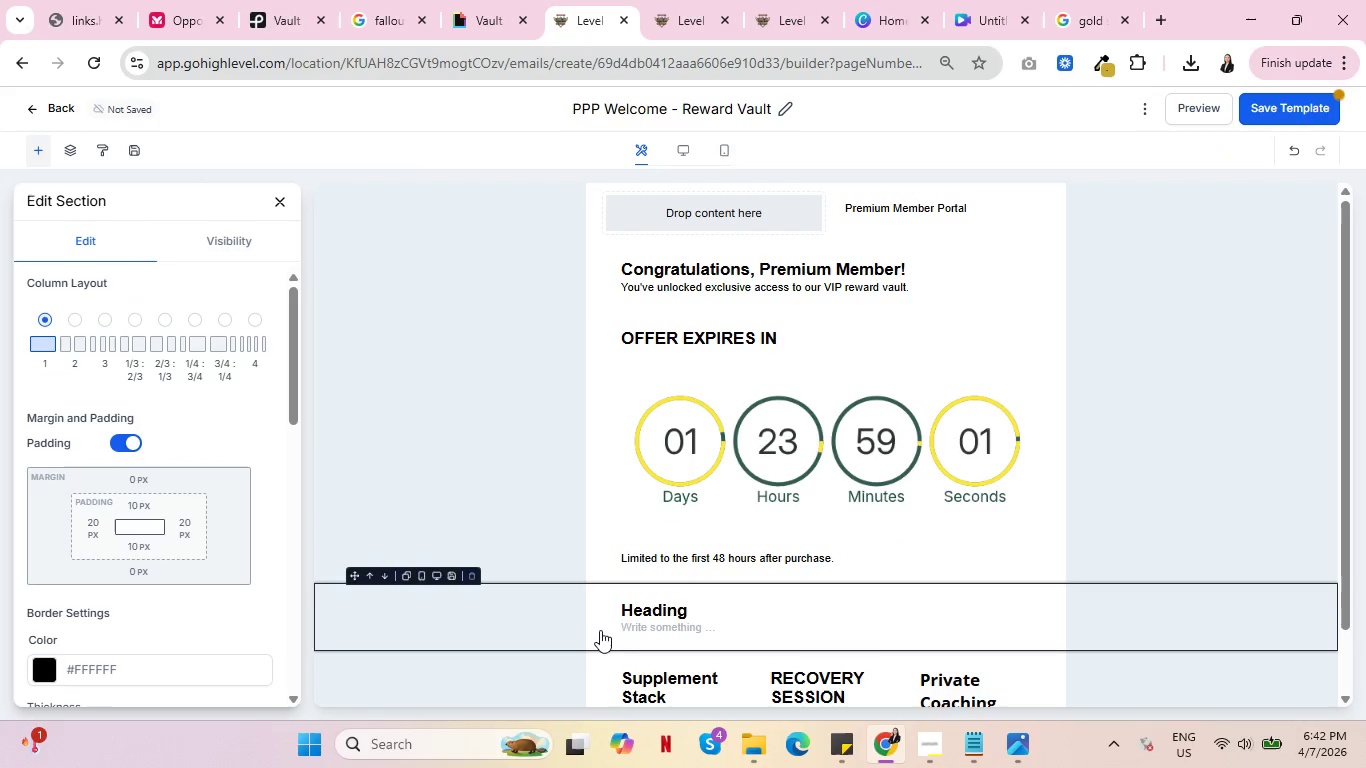 
key(Backspace)
 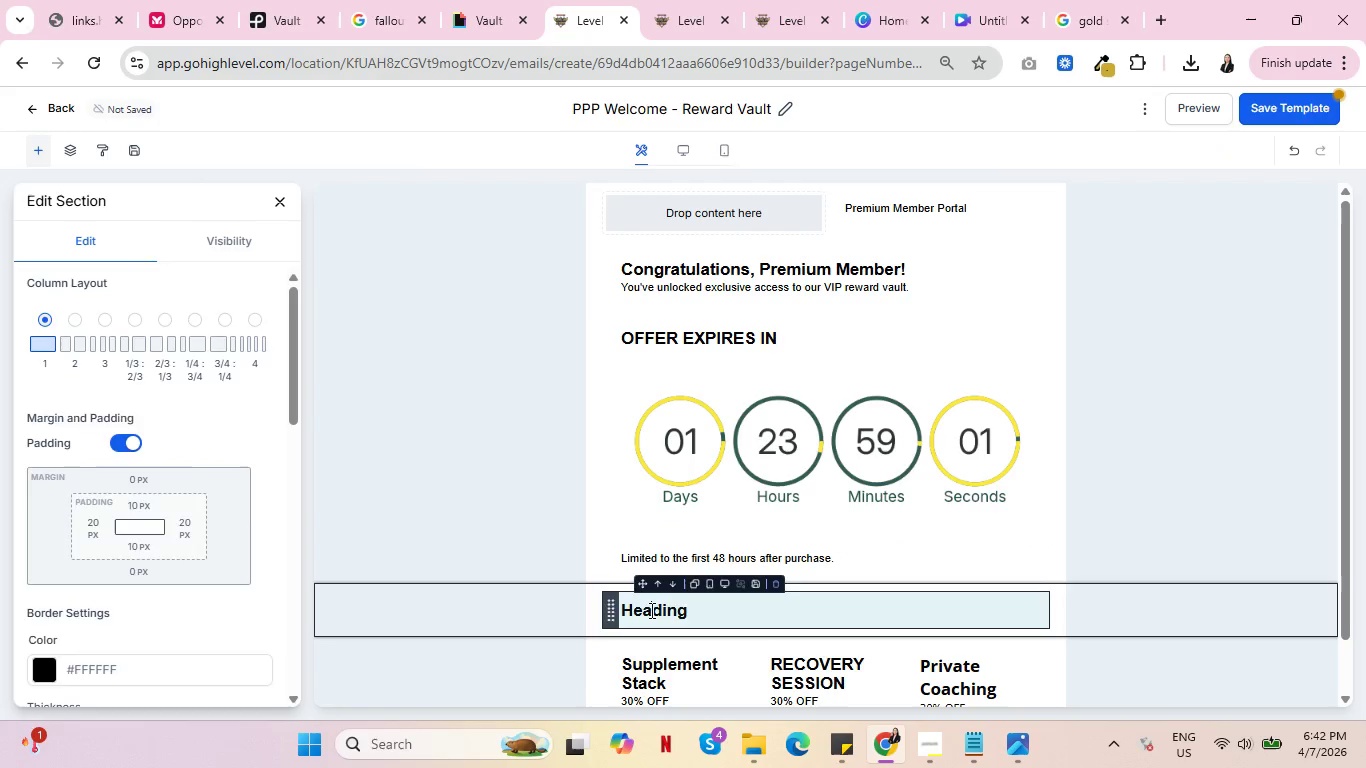 
double_click([650, 610])
 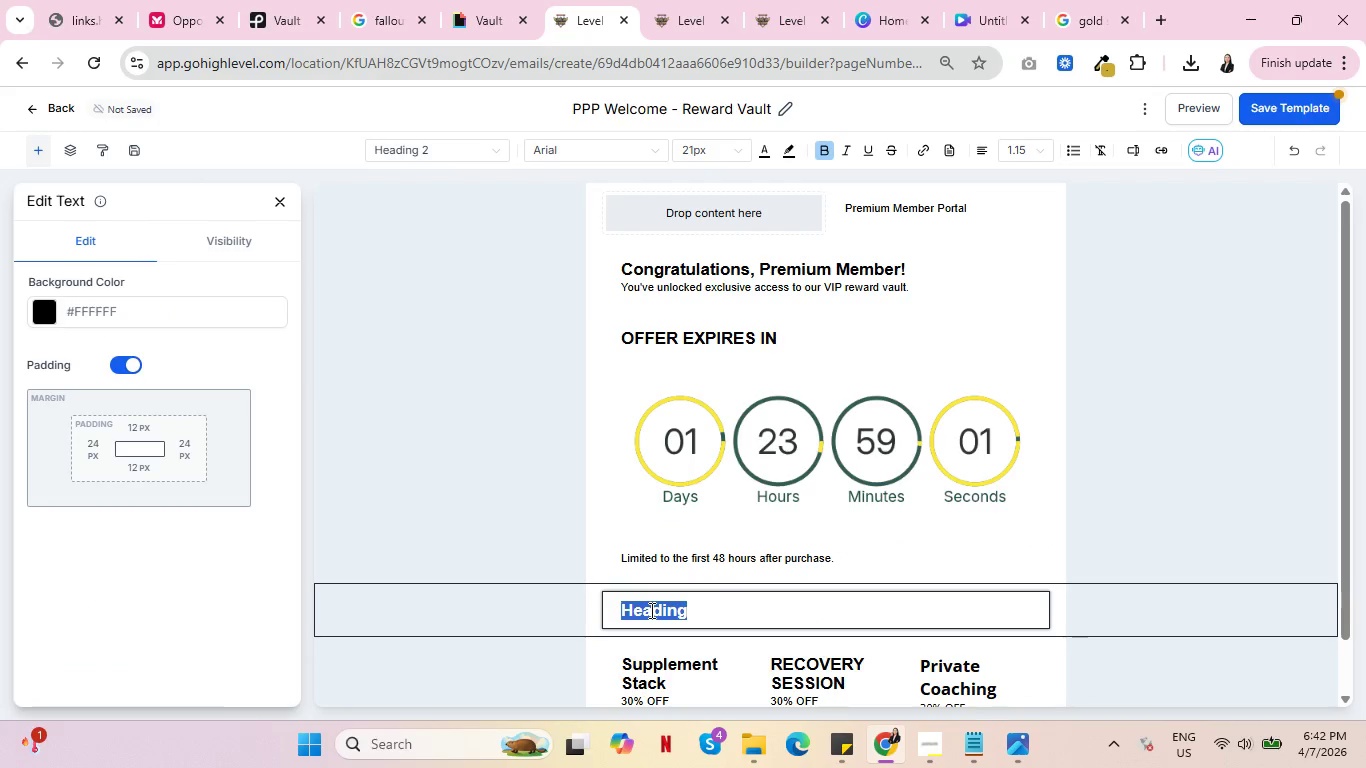 
triple_click([650, 610])
 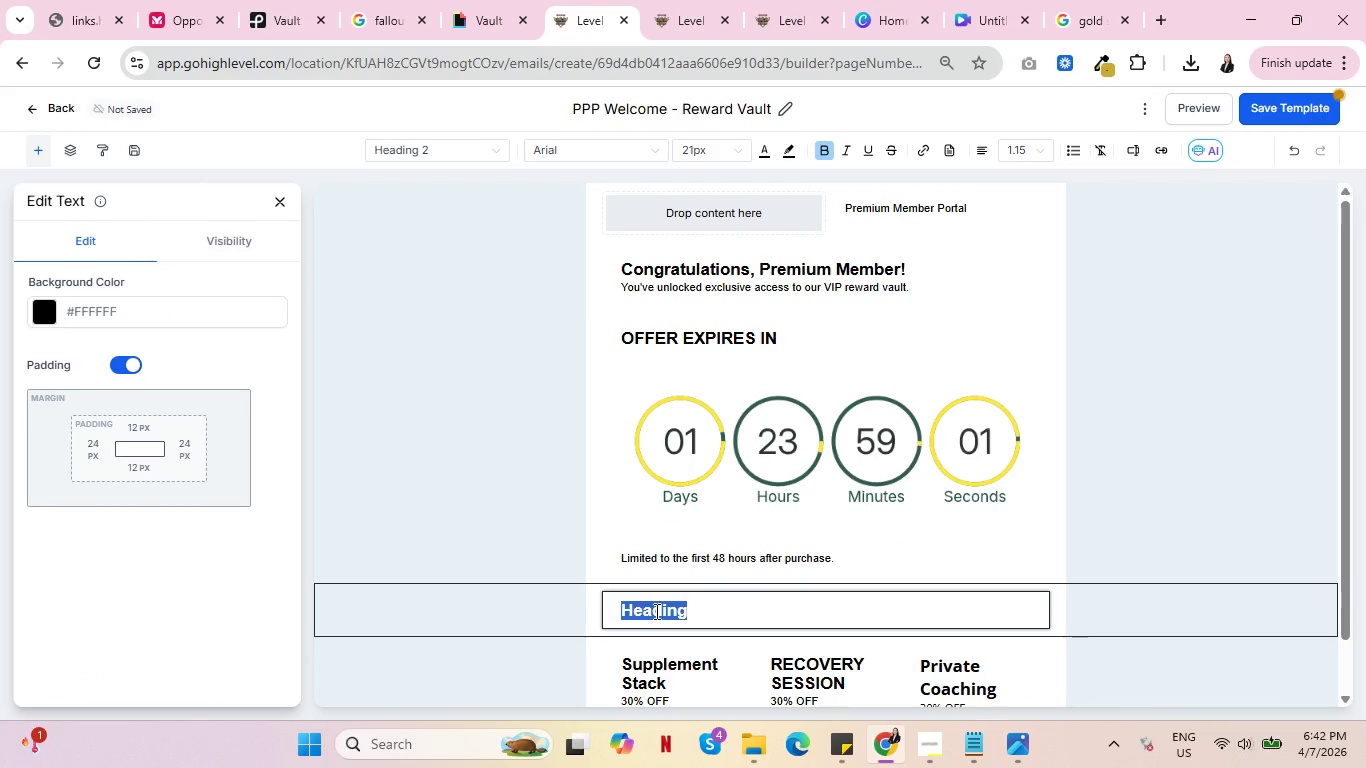 
type(Your exclsi)
key(Backspace)
key(Backspace)
type(usive Reward CODE)
key(Backspace)
key(Backspace)
key(Backspace)
type(ode)
 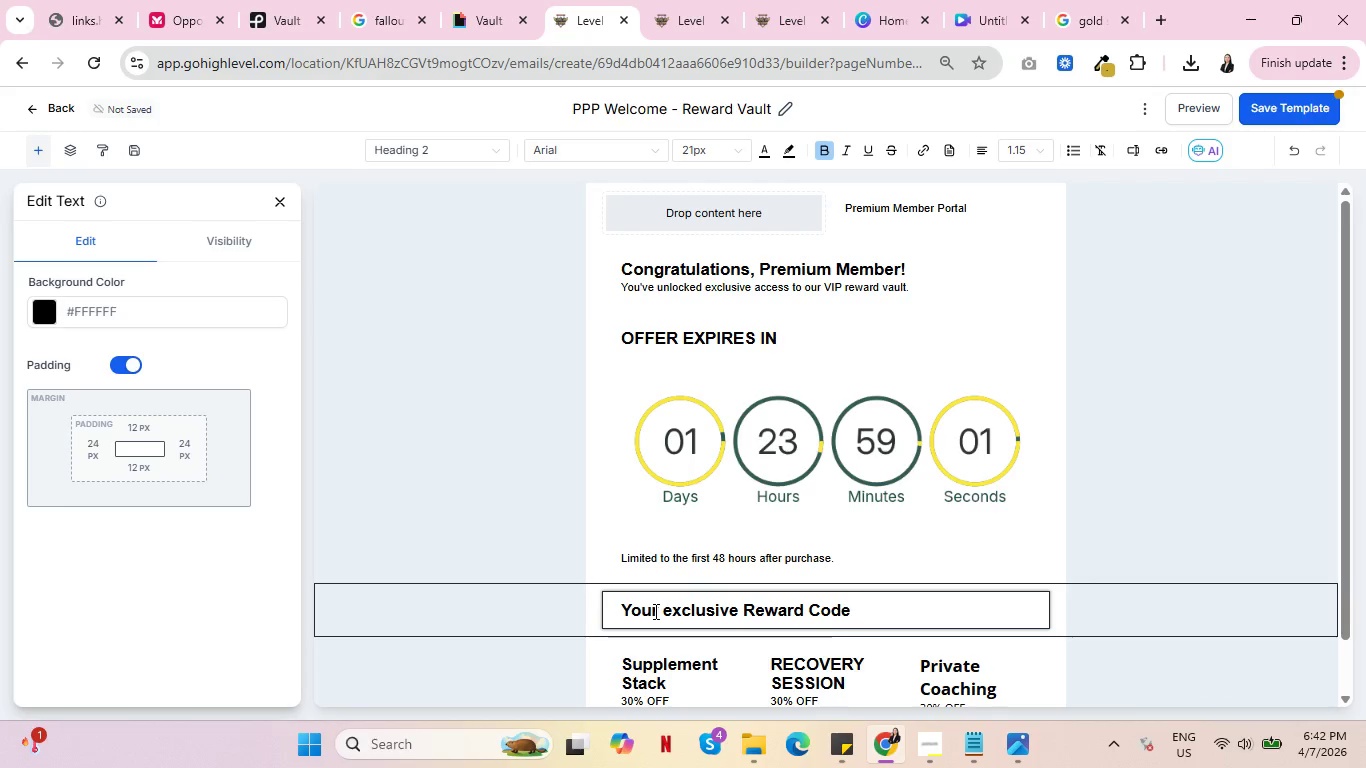 
scroll: coordinate [925, 643], scroll_direction: down, amount: 5.0
 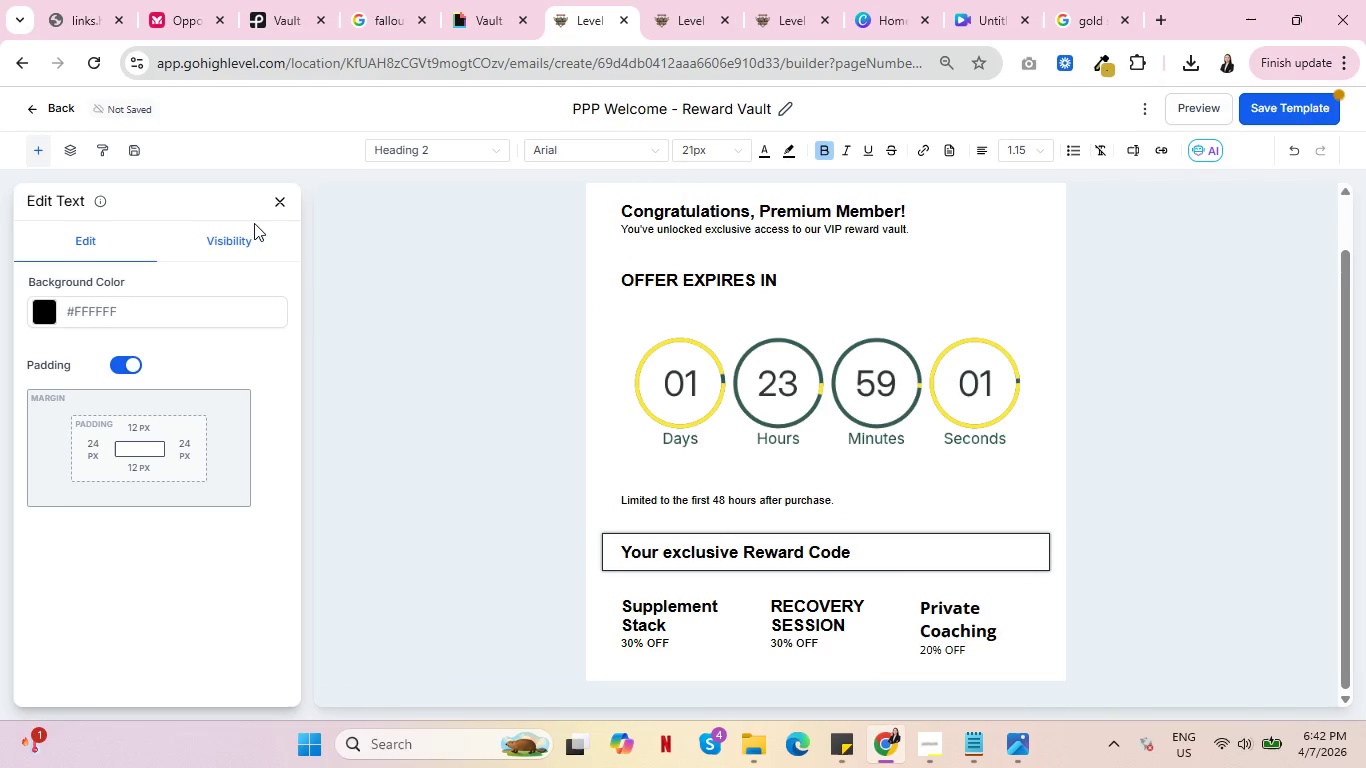 
left_click([283, 204])
 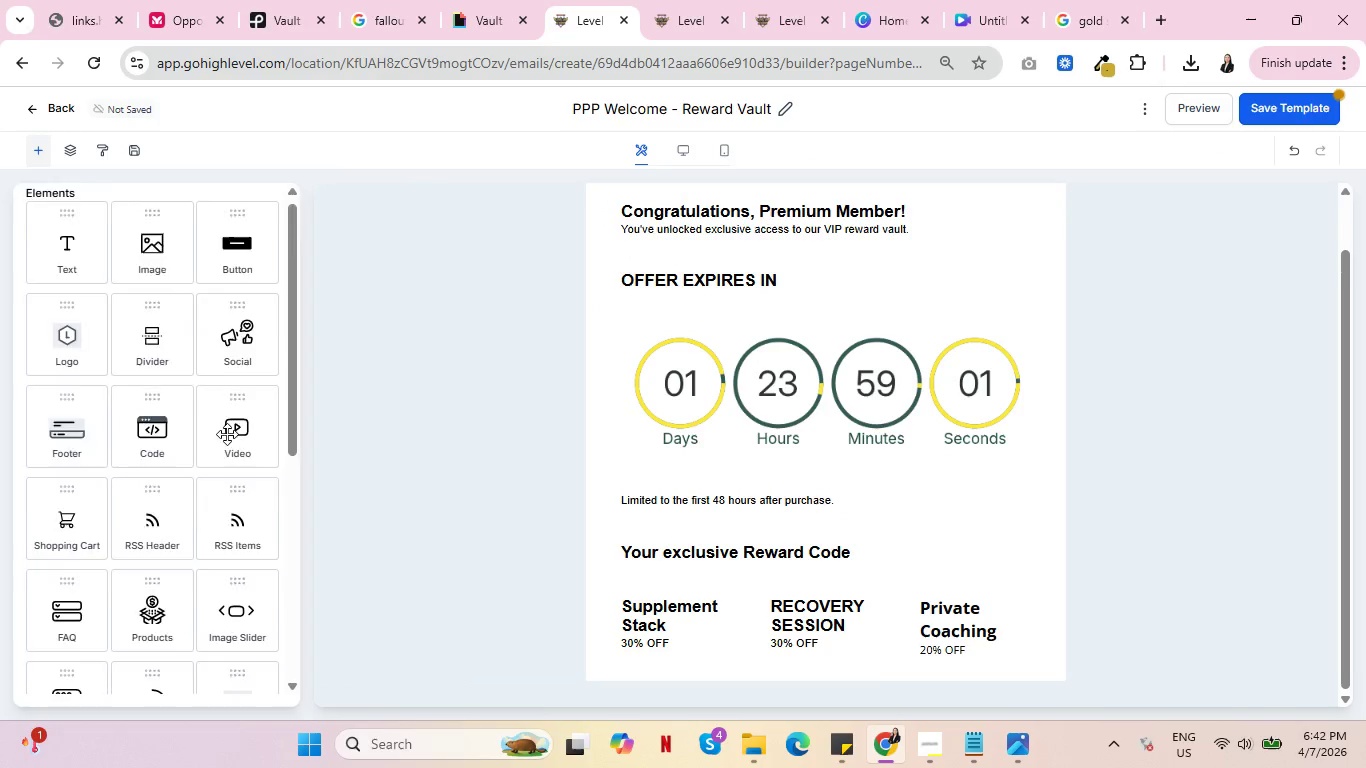 
scroll: coordinate [228, 464], scroll_direction: down, amount: 5.0
 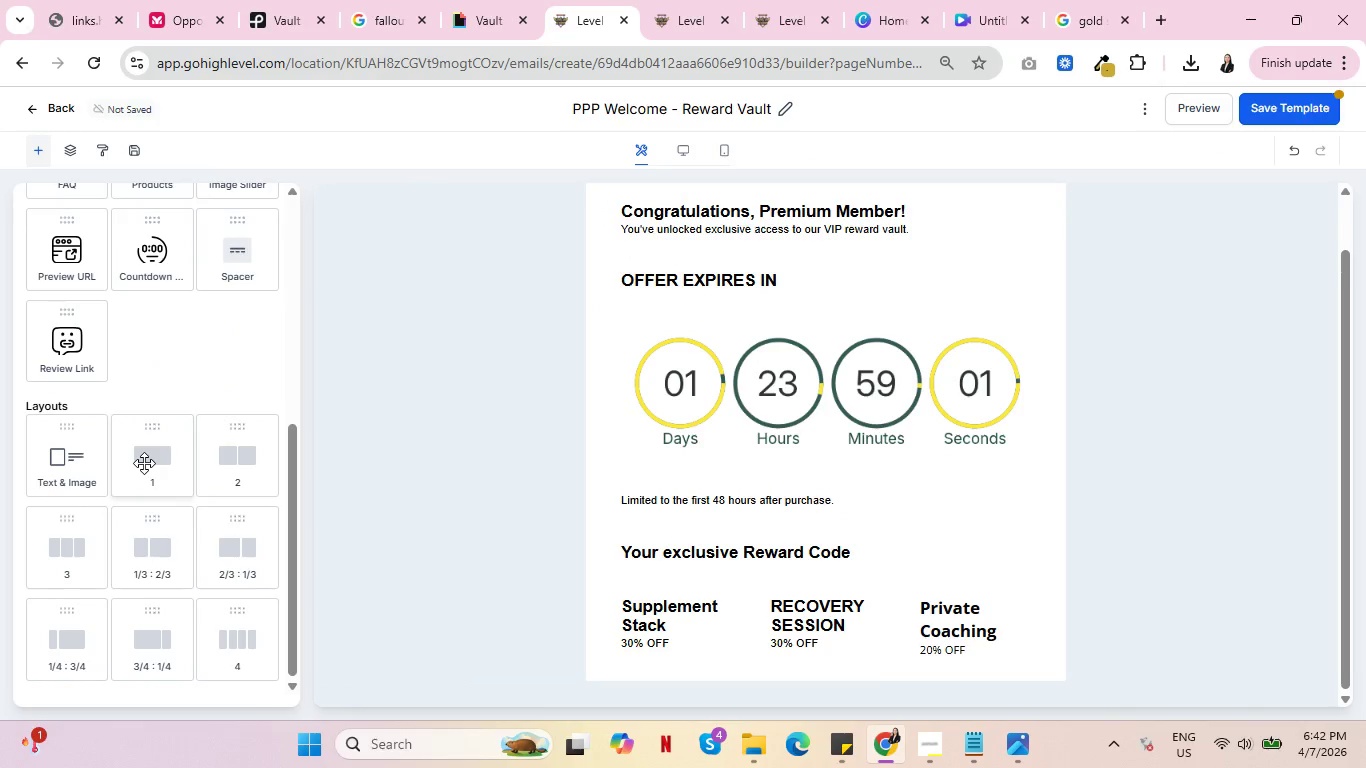 
left_click_drag(start_coordinate=[145, 463], to_coordinate=[688, 682])
 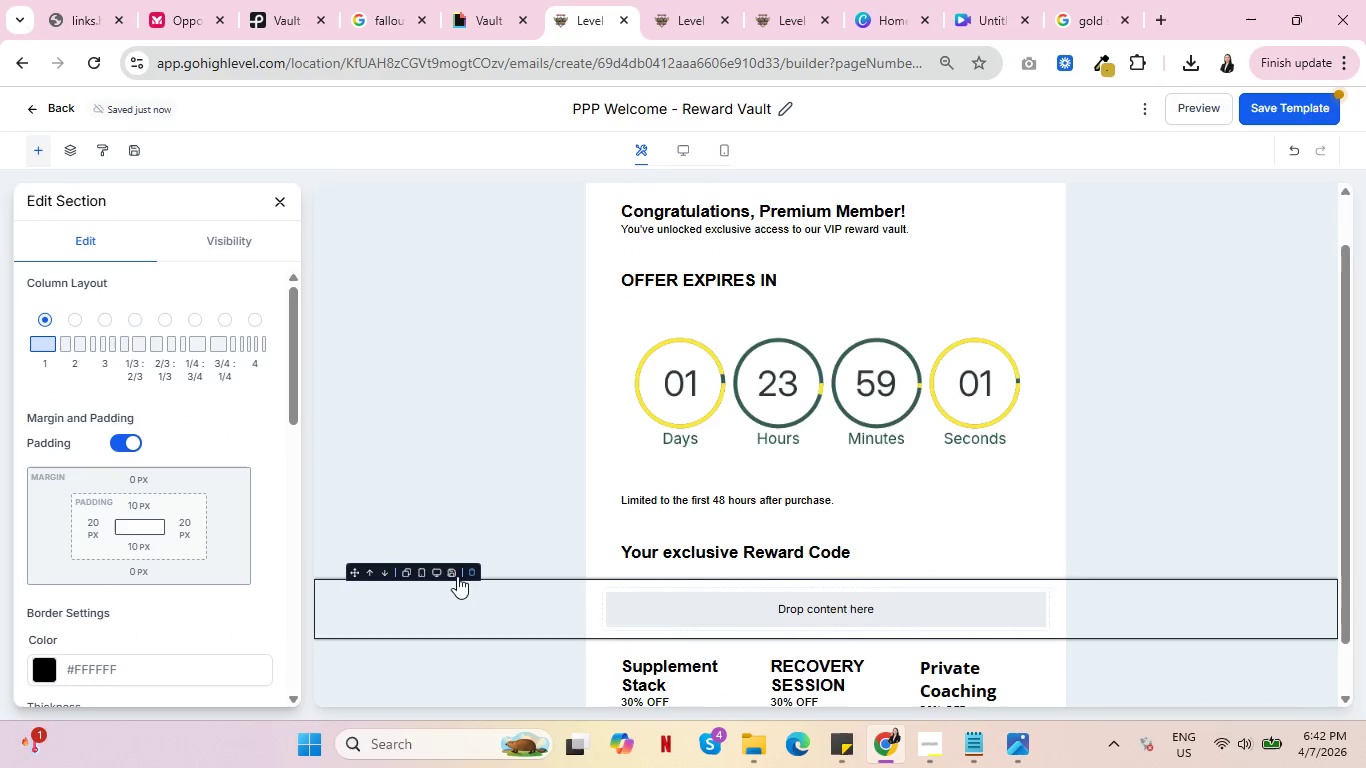 
scroll: coordinate [481, 573], scroll_direction: down, amount: 5.0
 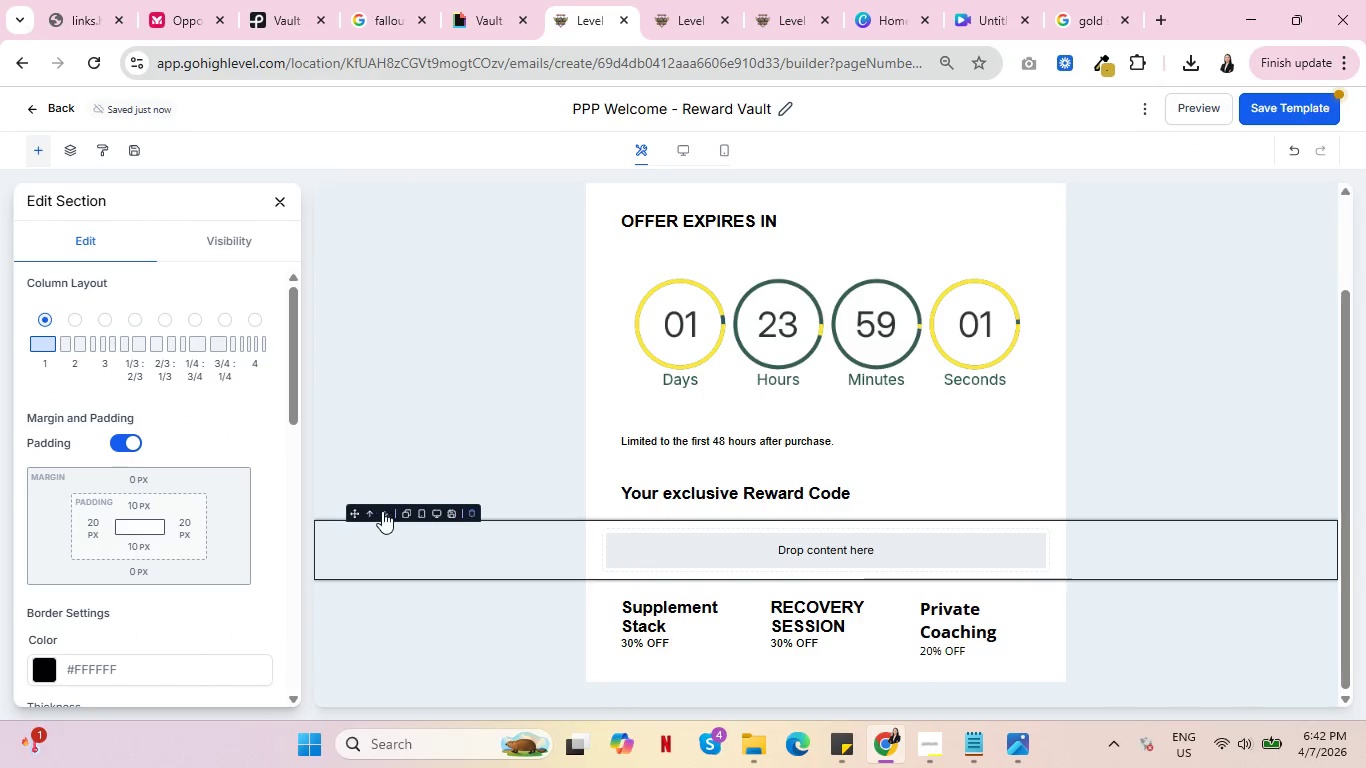 
left_click([386, 514])
 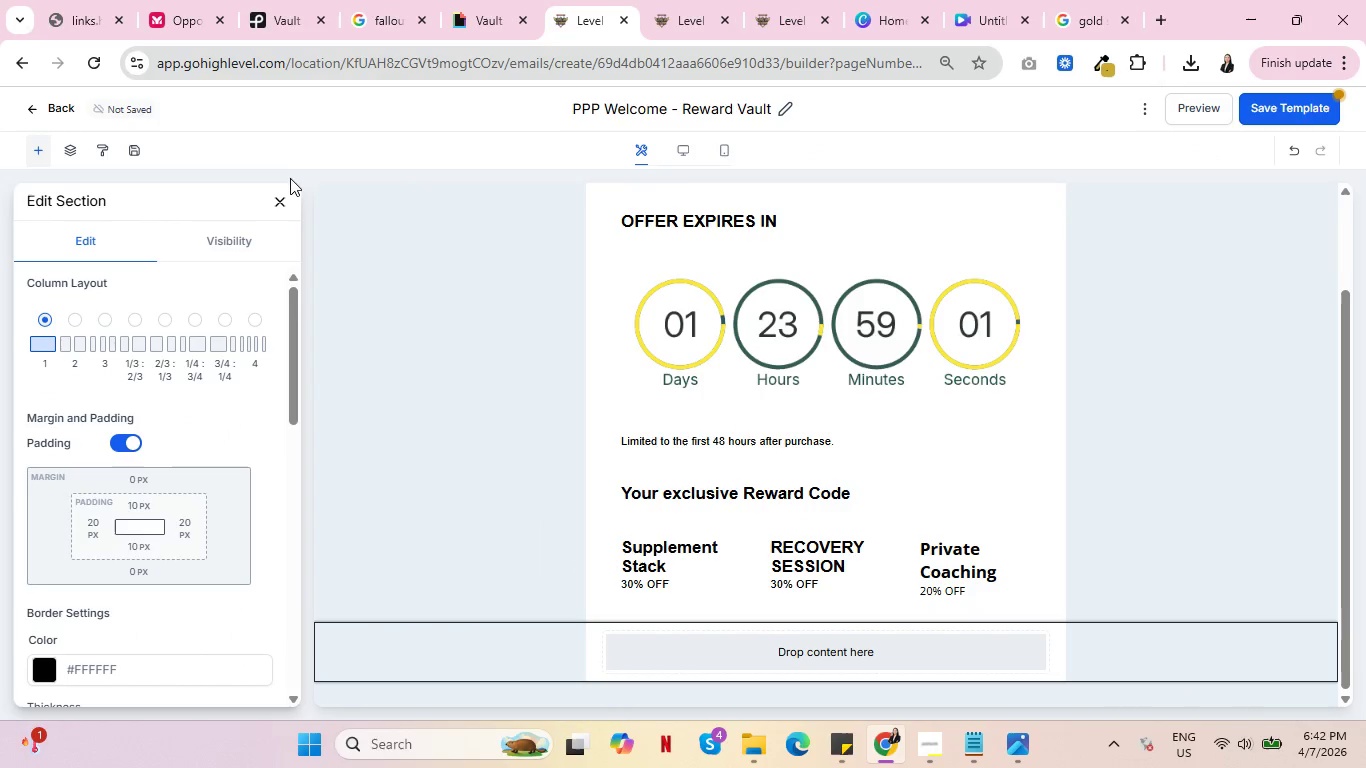 
left_click([283, 204])
 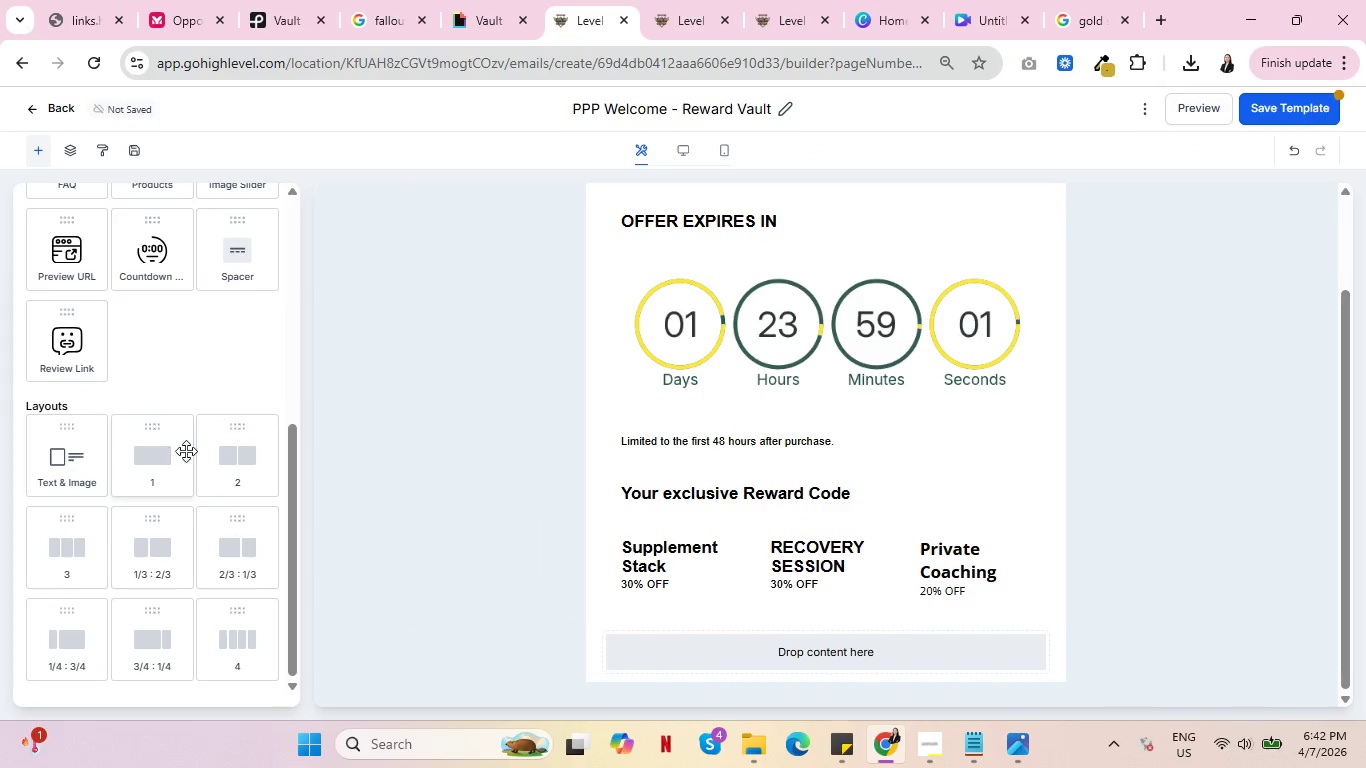 
scroll: coordinate [186, 451], scroll_direction: down, amount: 4.0
 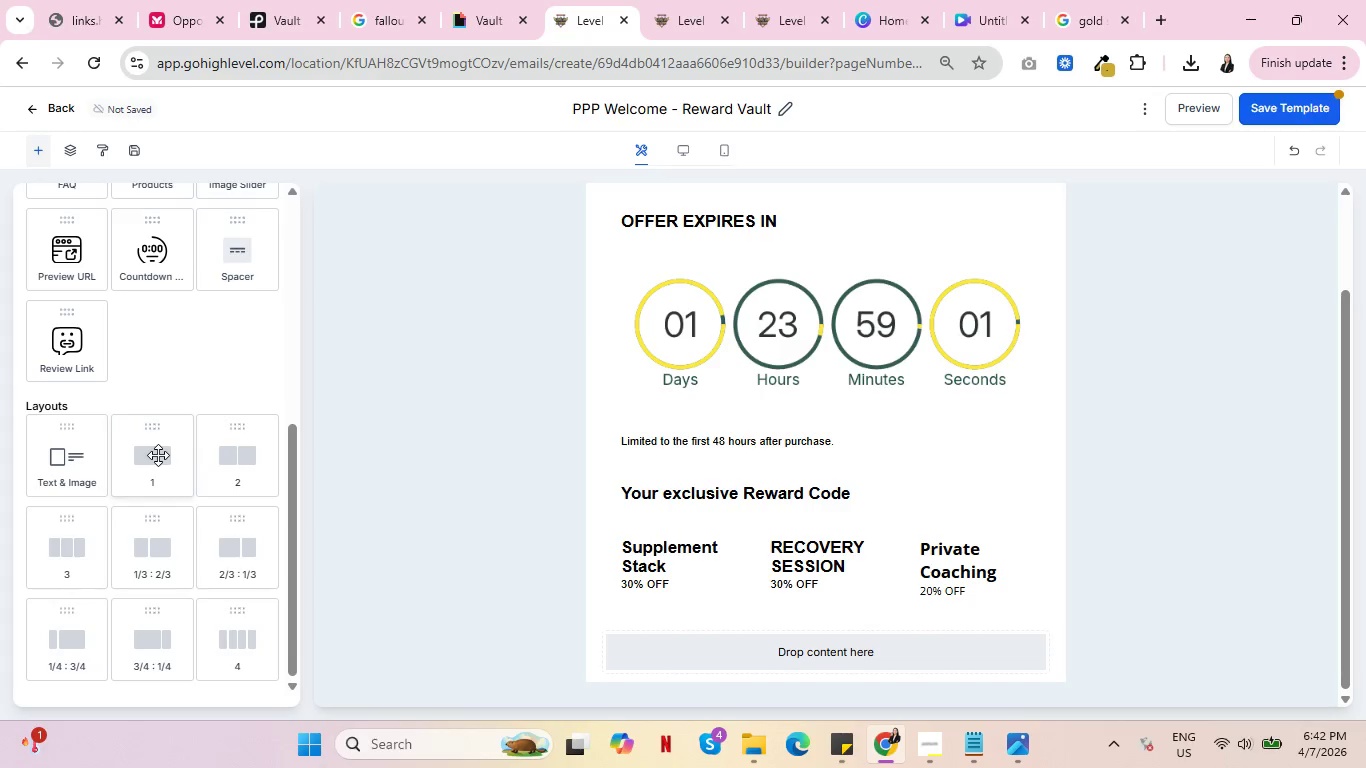 
left_click_drag(start_coordinate=[158, 455], to_coordinate=[789, 677])
 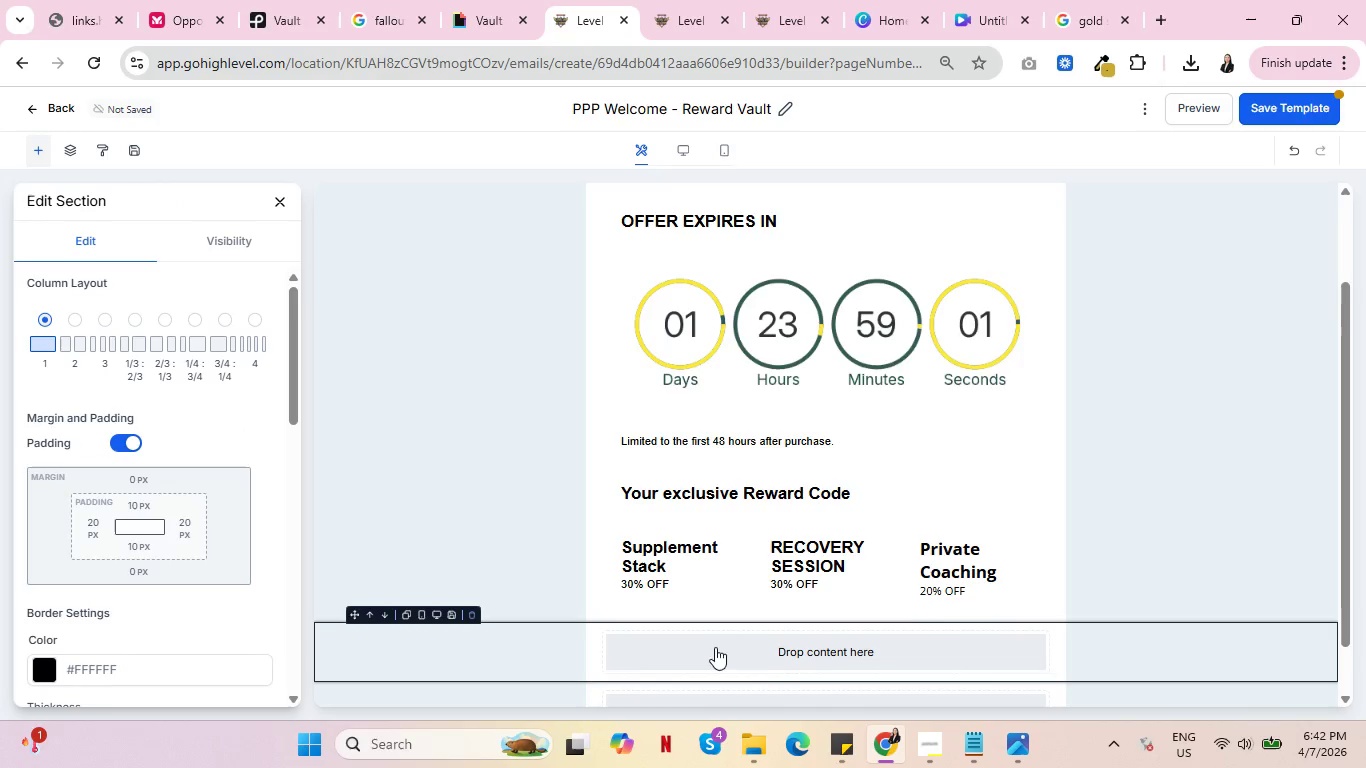 
scroll: coordinate [736, 643], scroll_direction: down, amount: 4.0
 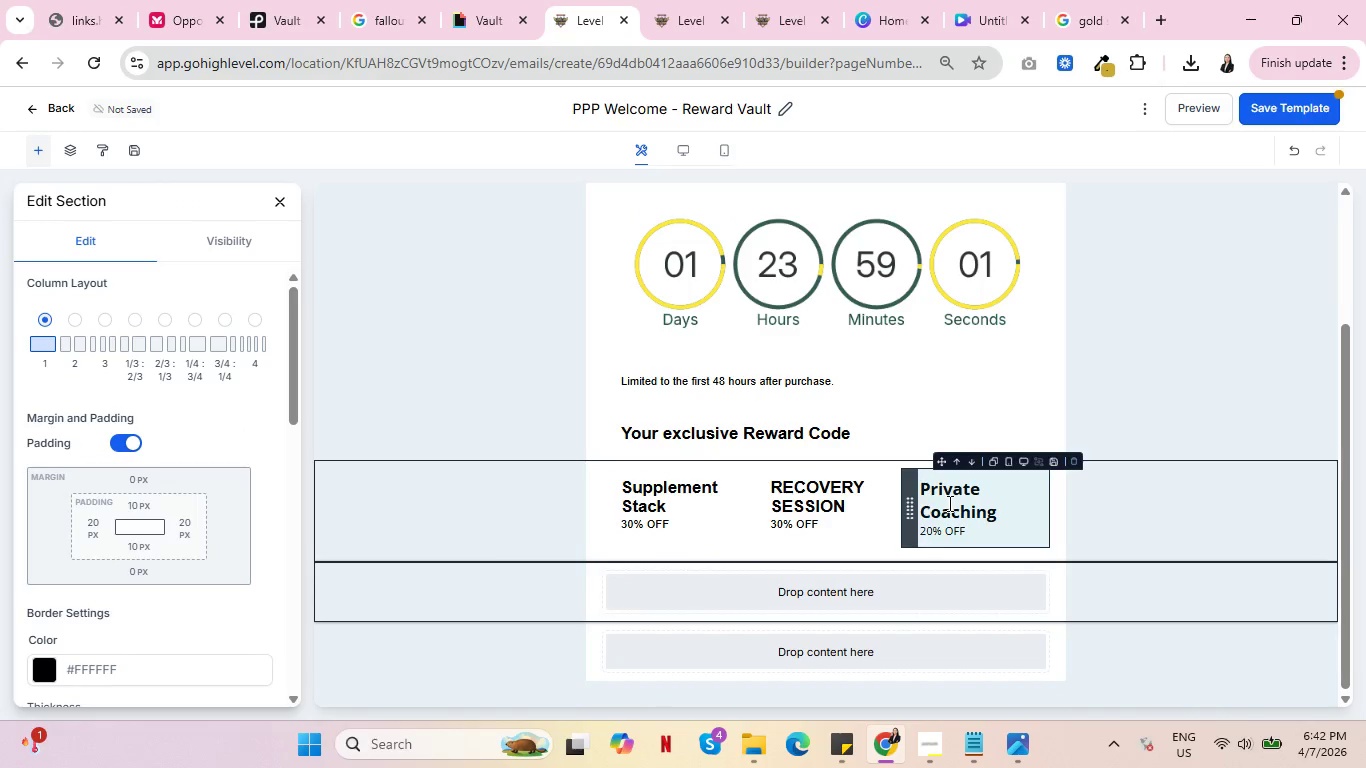 
left_click([671, 494])
 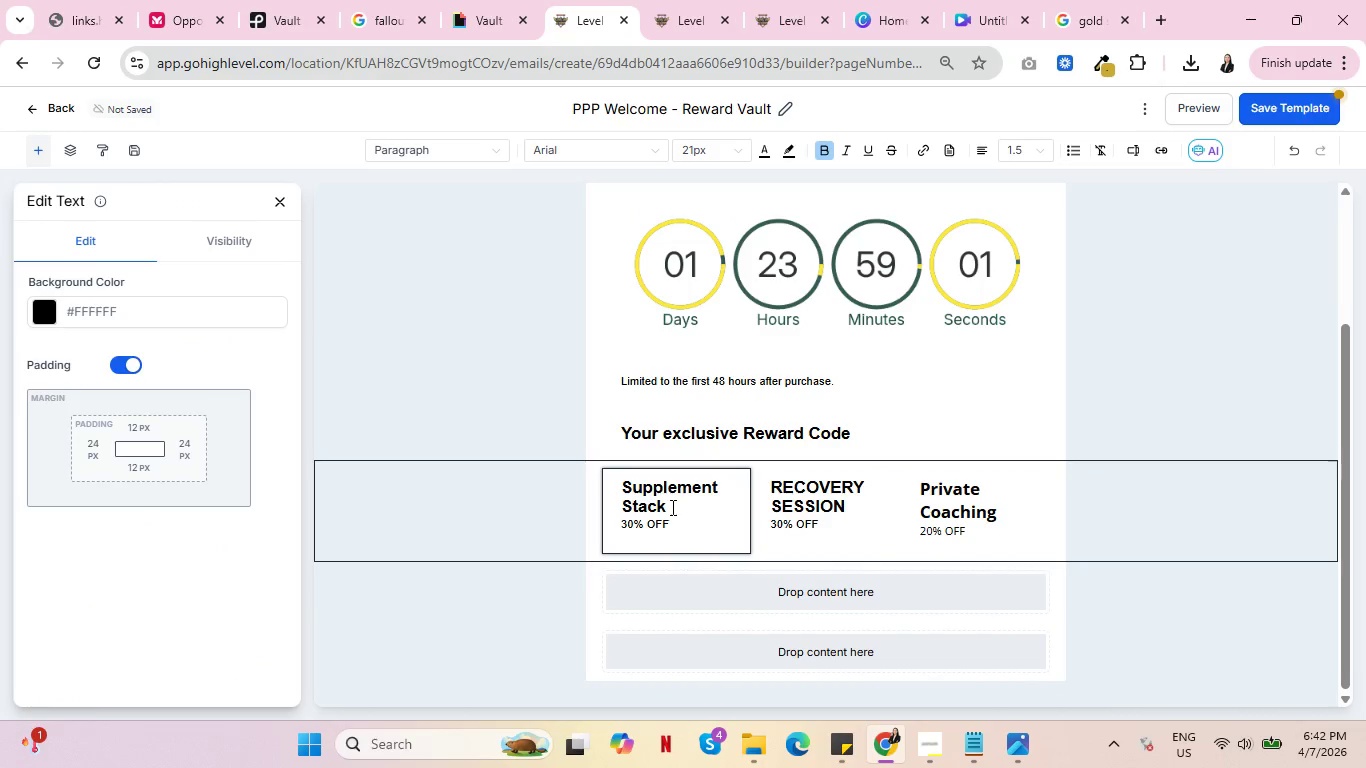 
left_click([793, 495])
 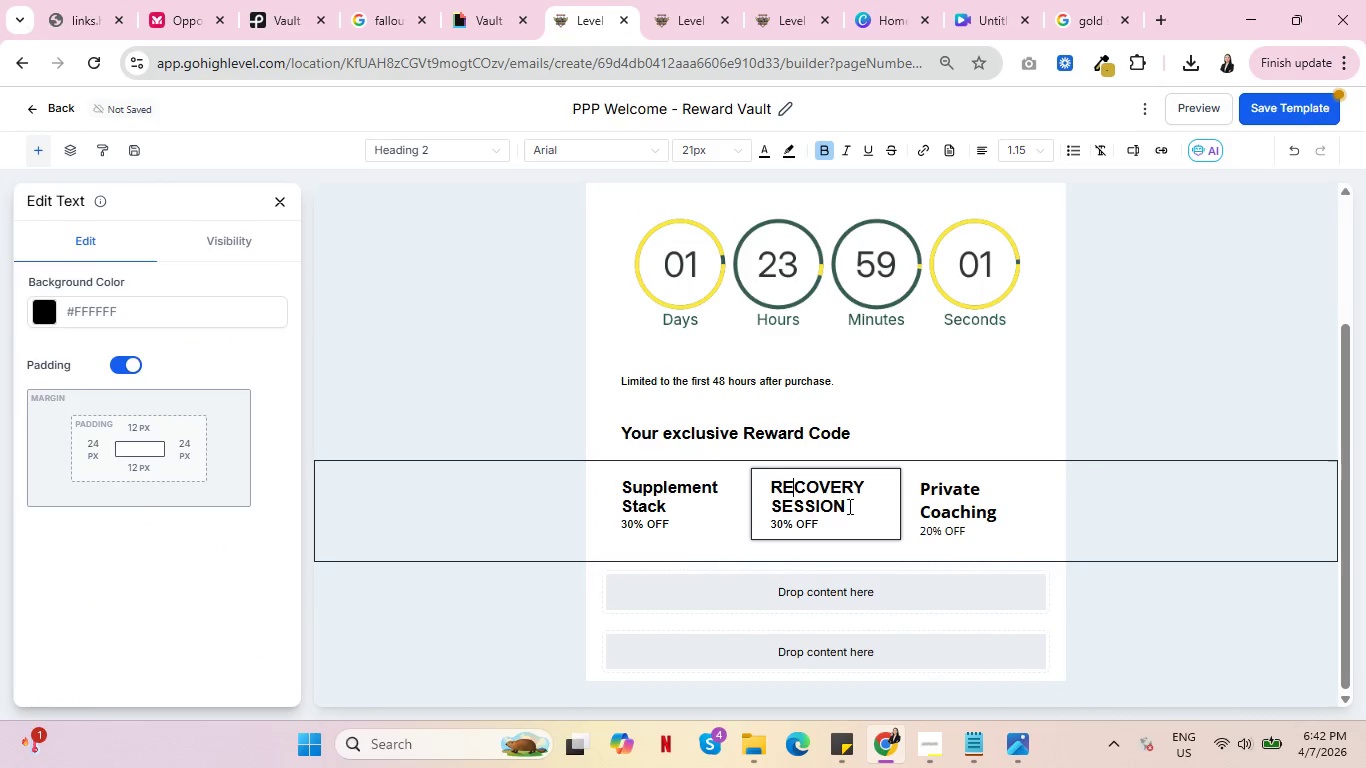 
left_click_drag(start_coordinate=[852, 507], to_coordinate=[769, 482])
 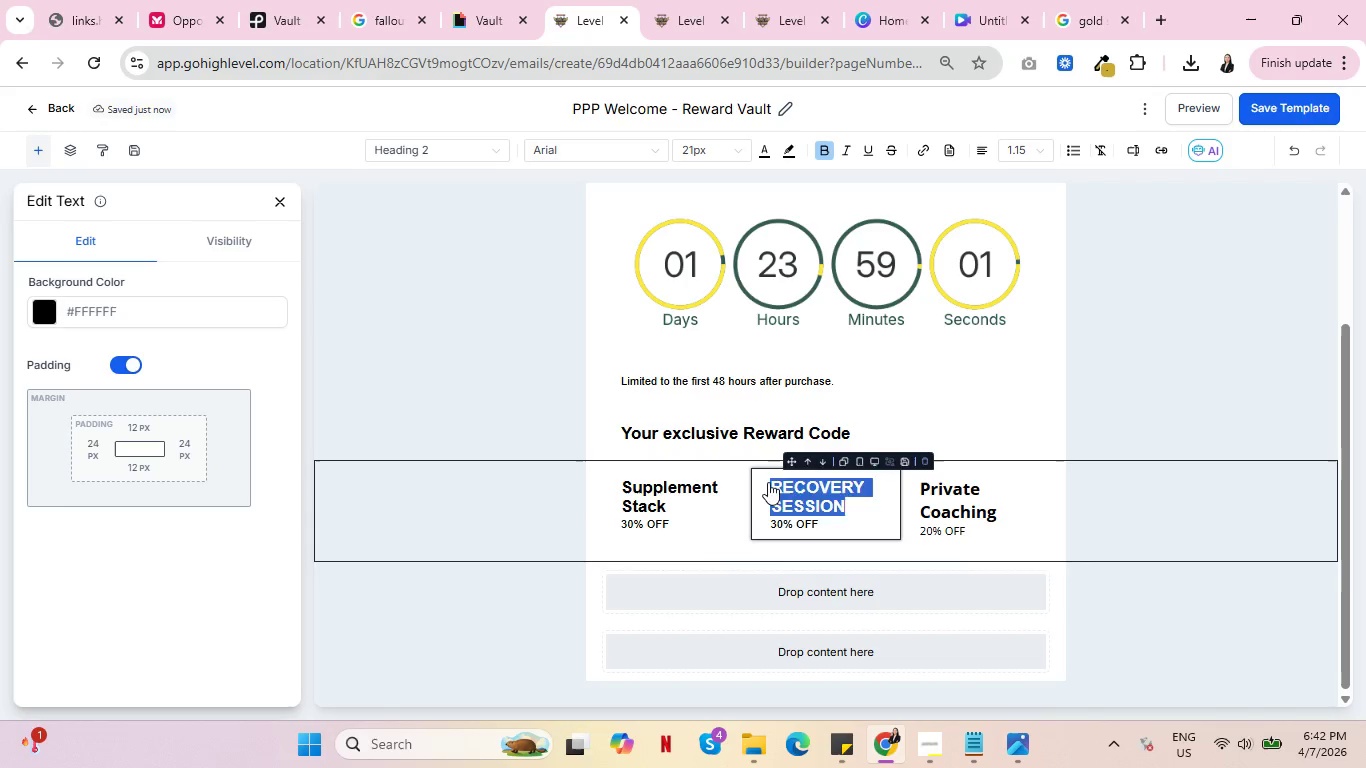 
type(Recovery Session)
 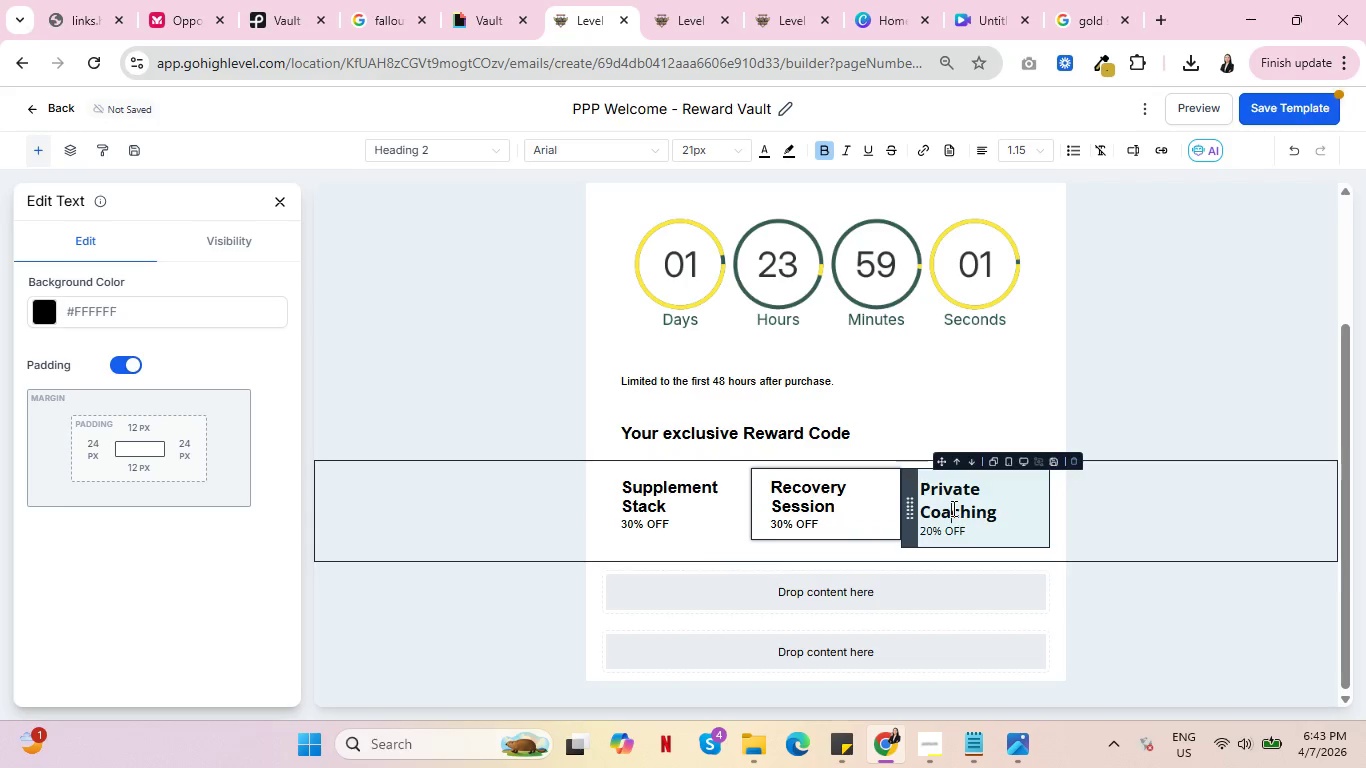 
double_click([952, 508])
 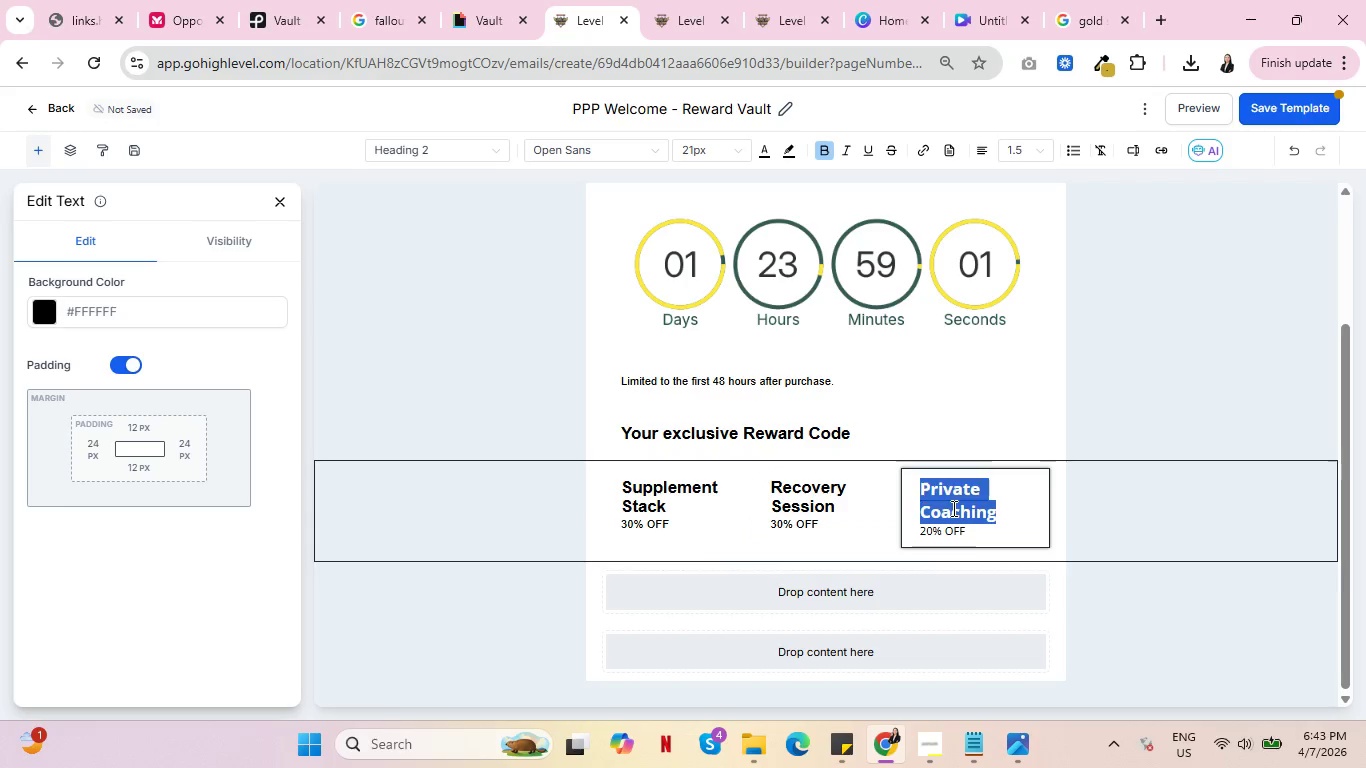 
triple_click([952, 508])
 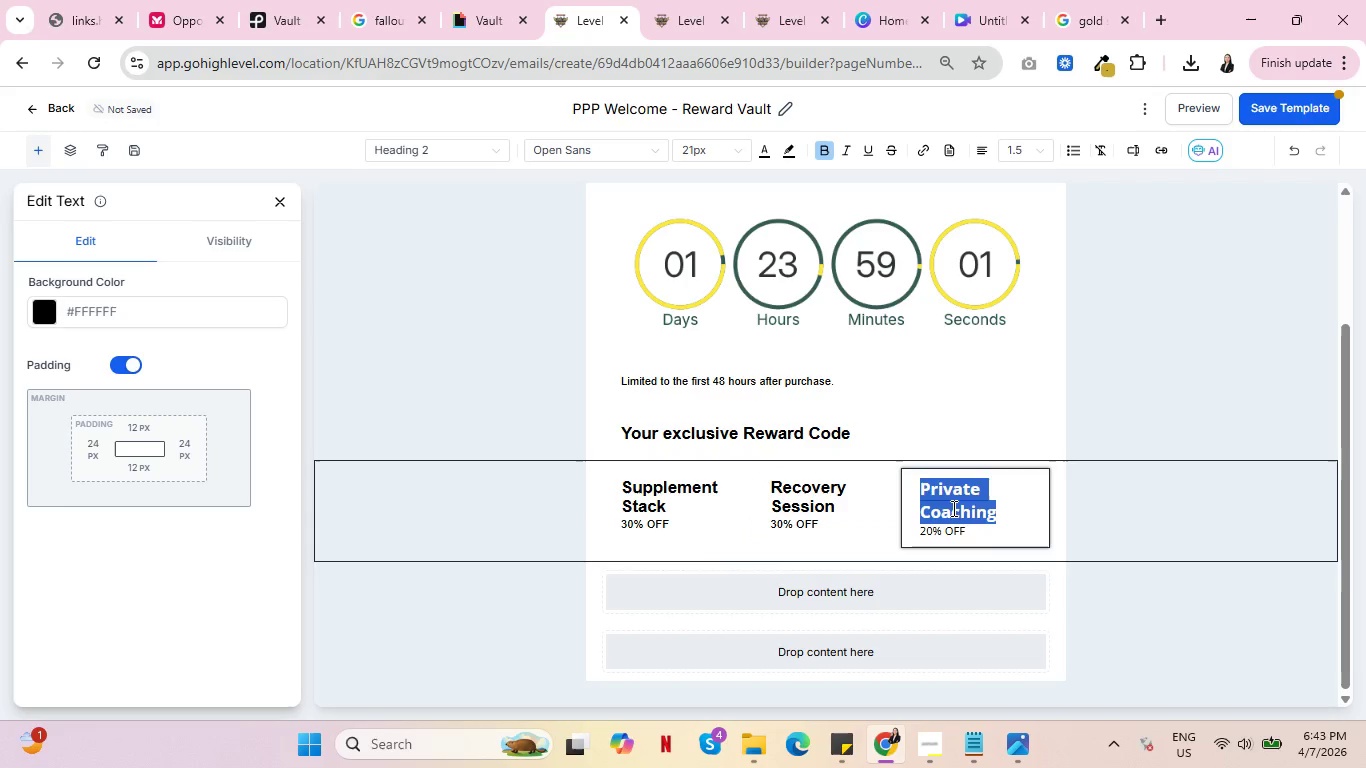 
key(Backspace)
type(Private Coaching)
 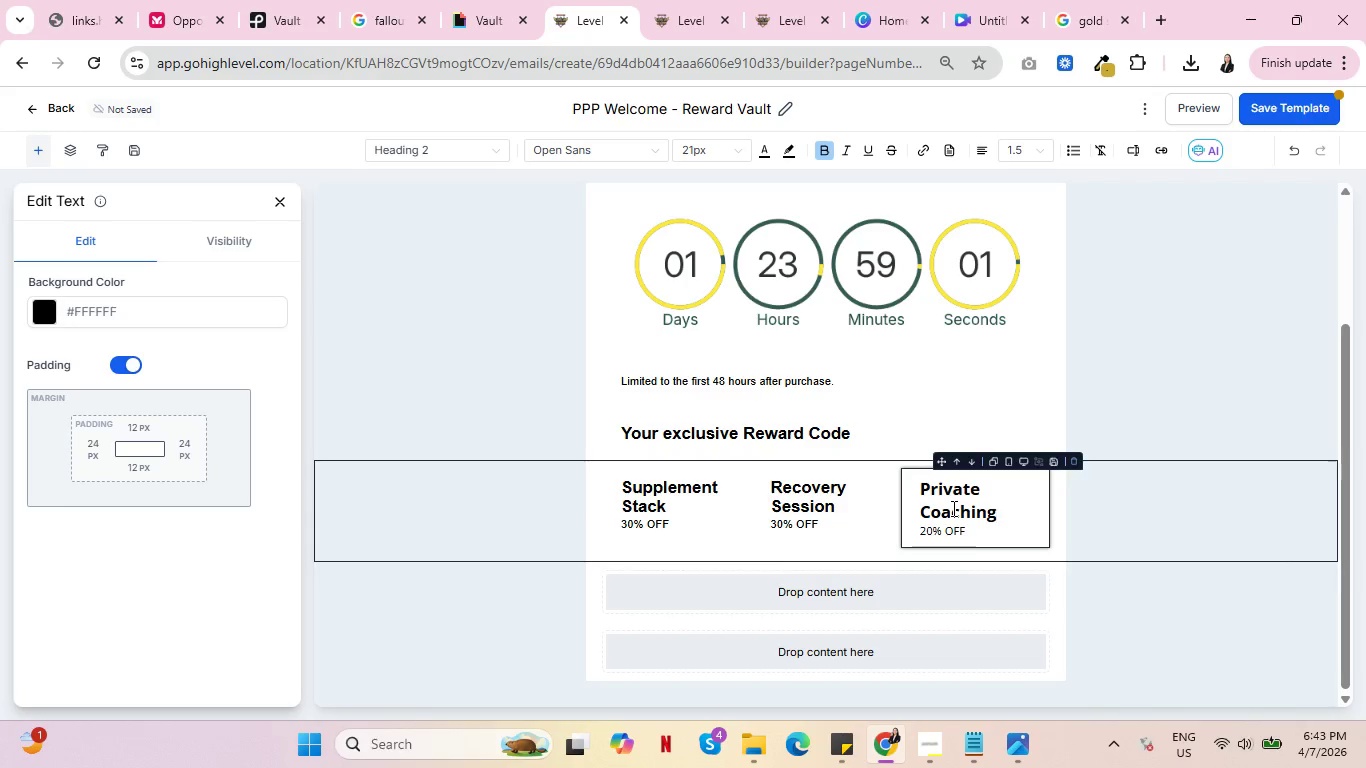 
mouse_move([702, 505])
 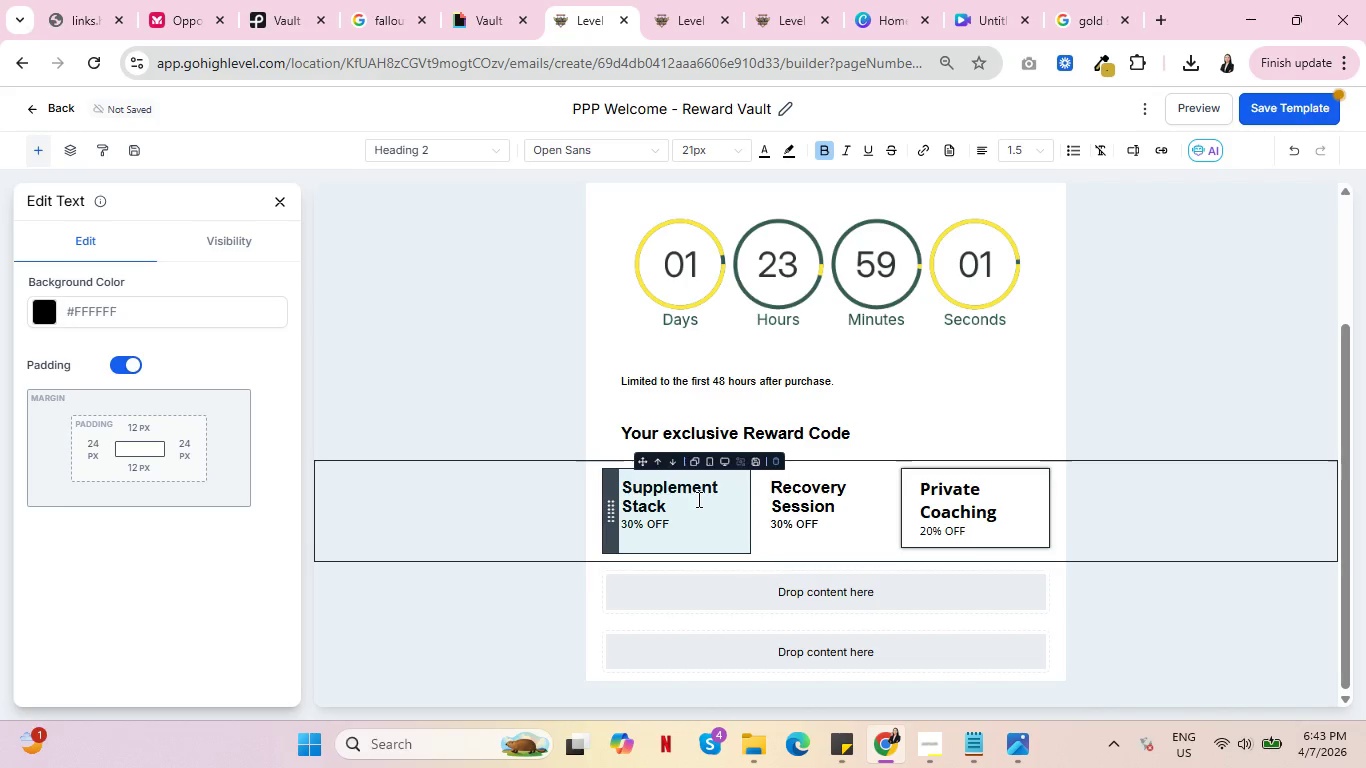 
left_click([697, 499])
 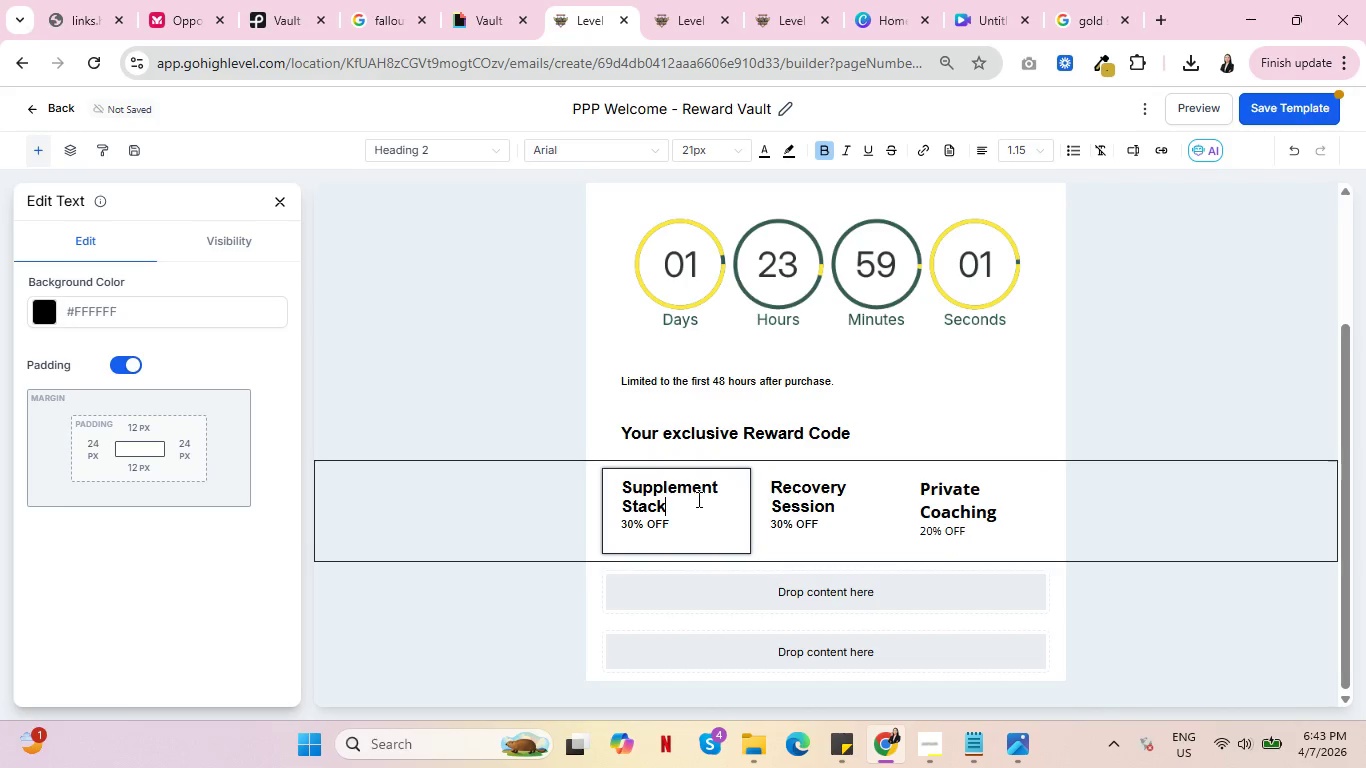 
mouse_move([919, 514])
 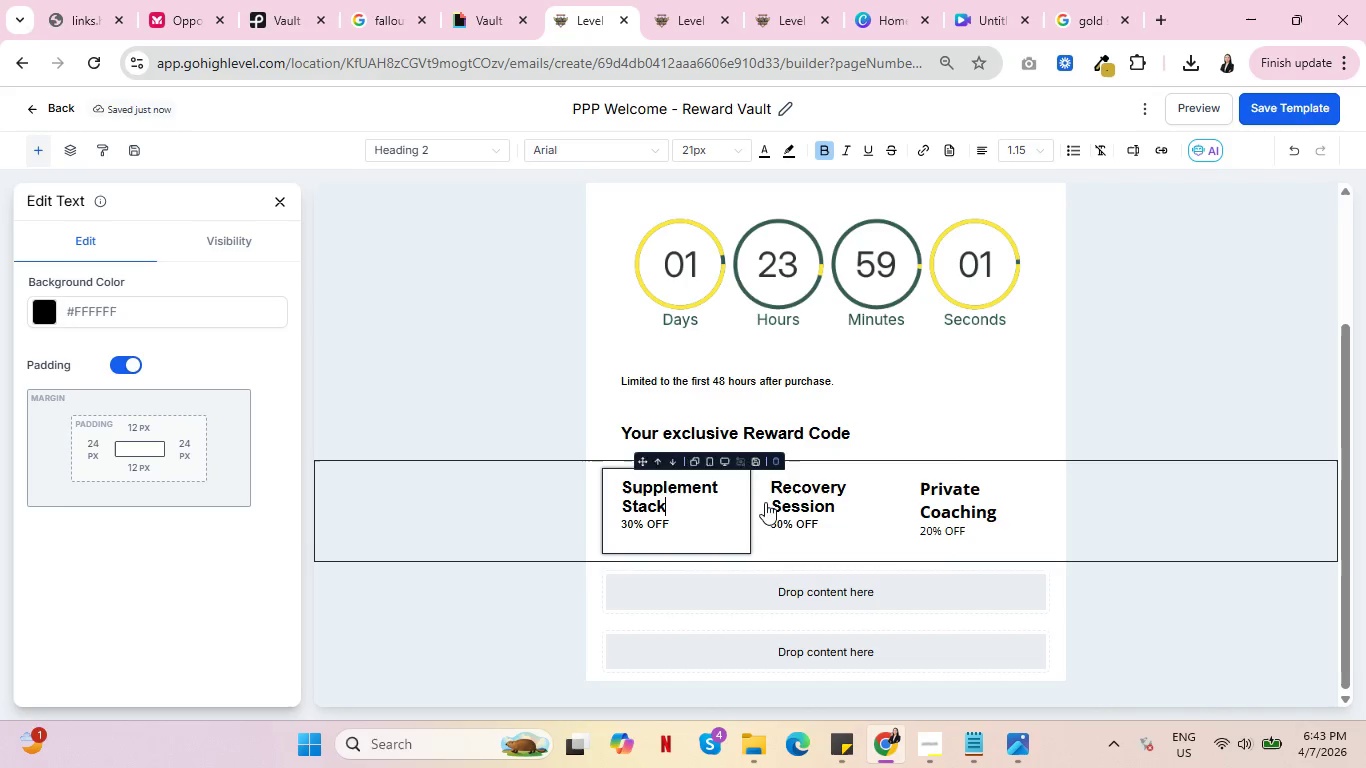 
left_click([854, 498])
 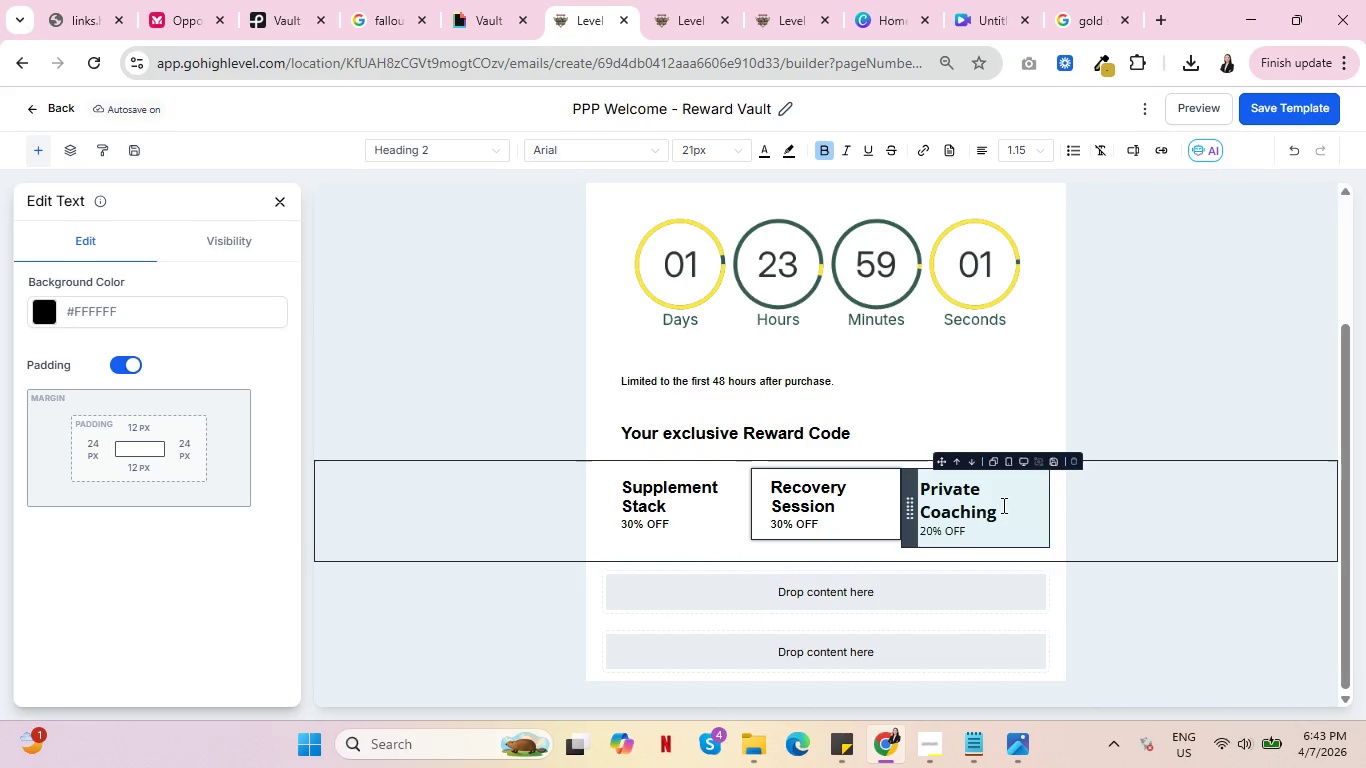 
left_click([1002, 505])
 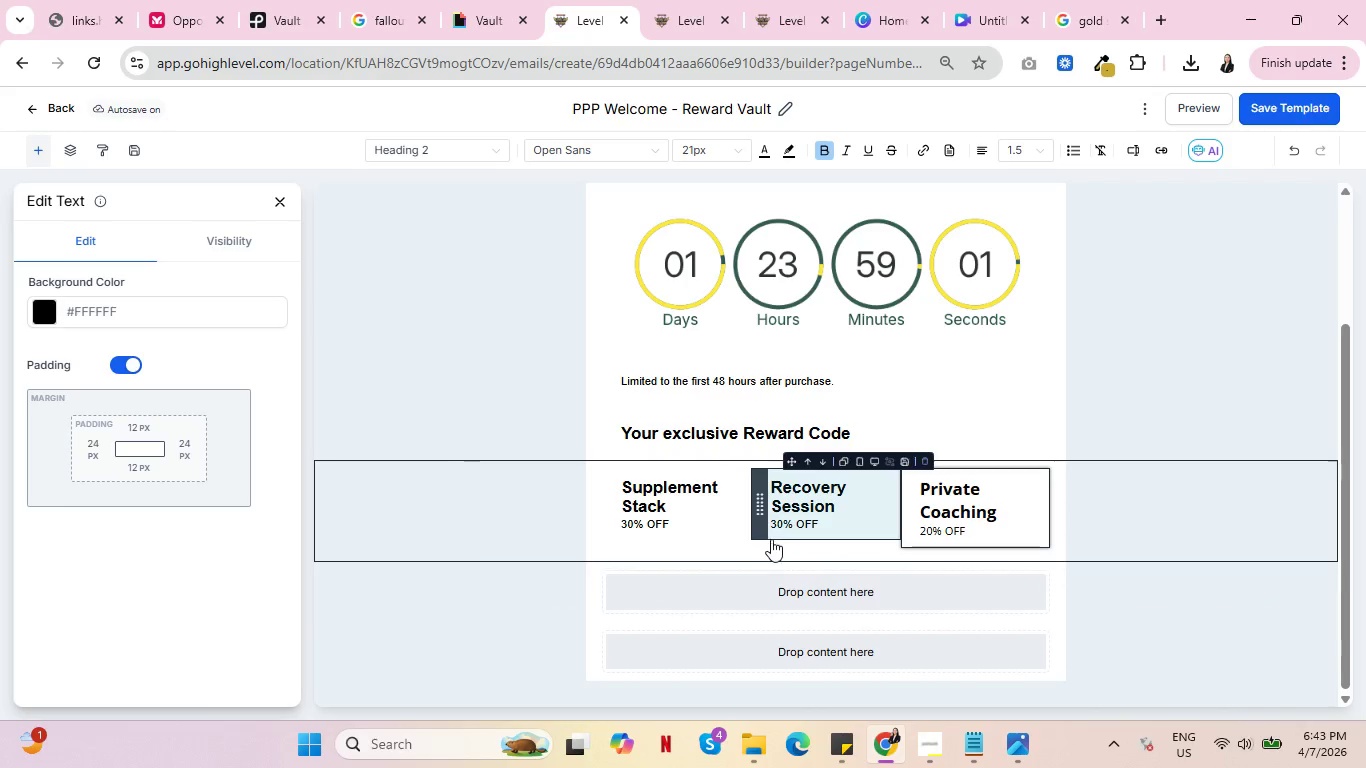 
left_click([775, 598])
 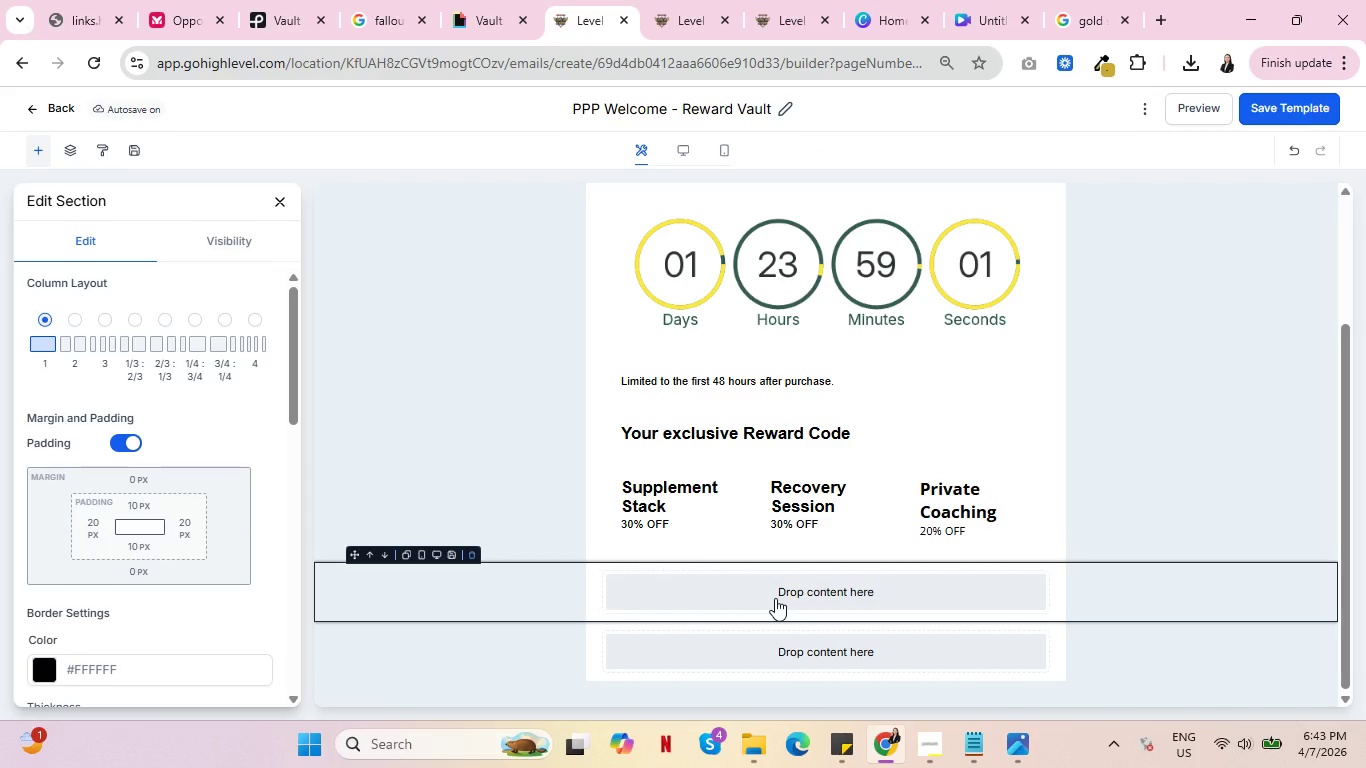 
mouse_move([945, 496])
 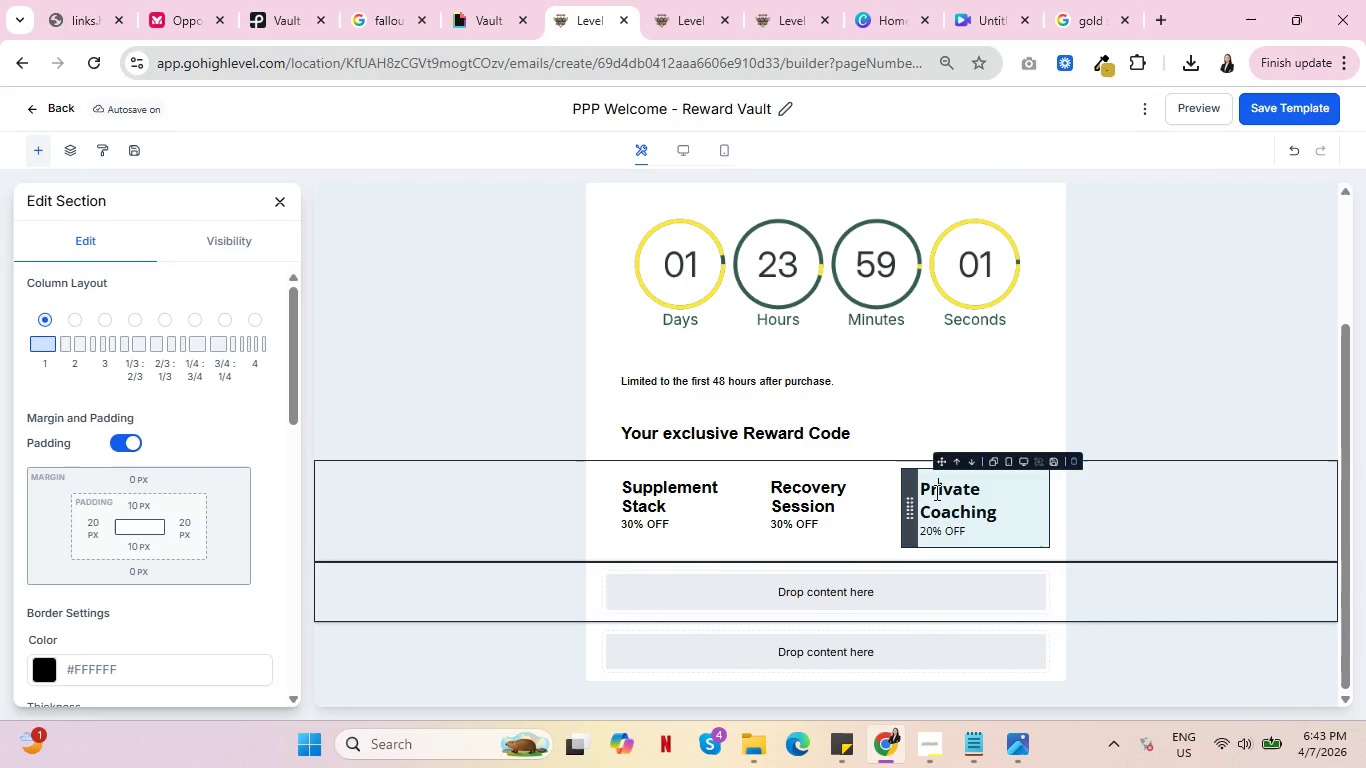 
double_click([935, 492])
 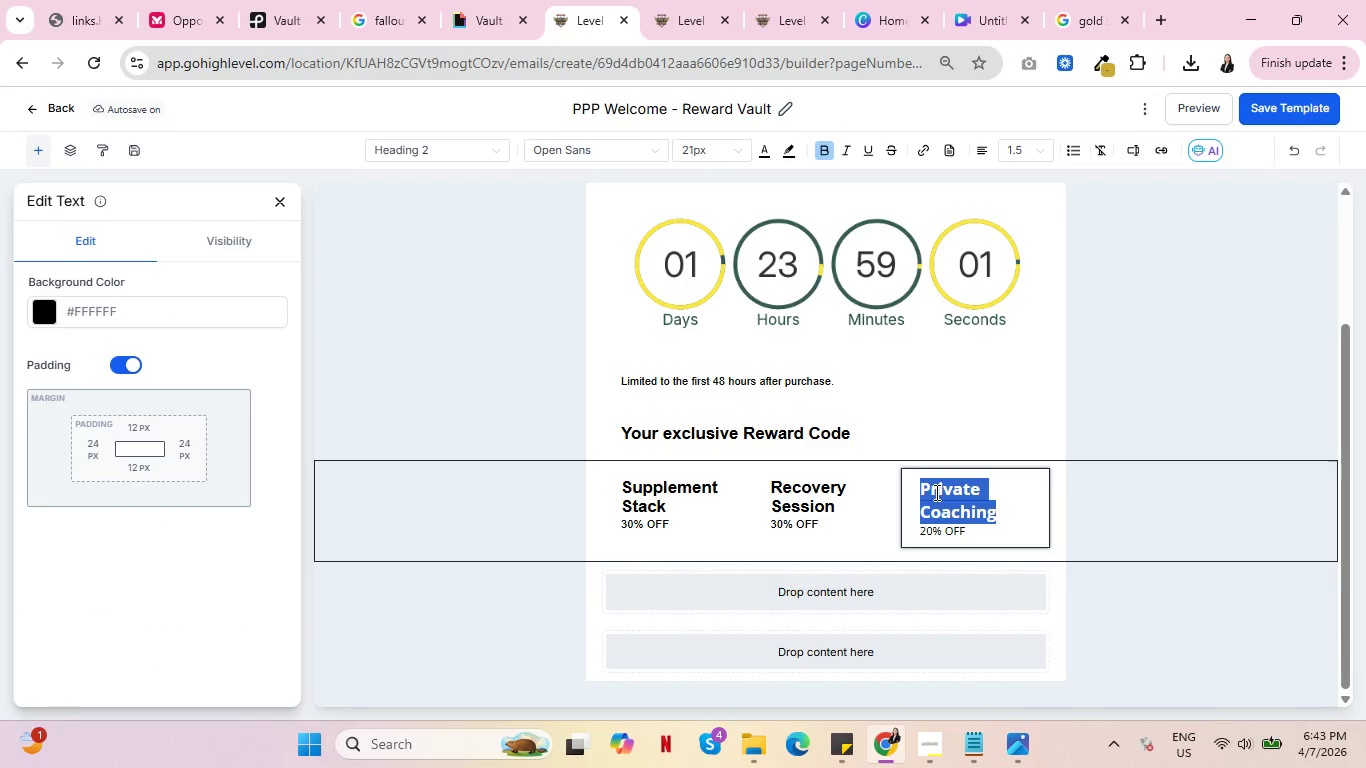 
triple_click([935, 492])
 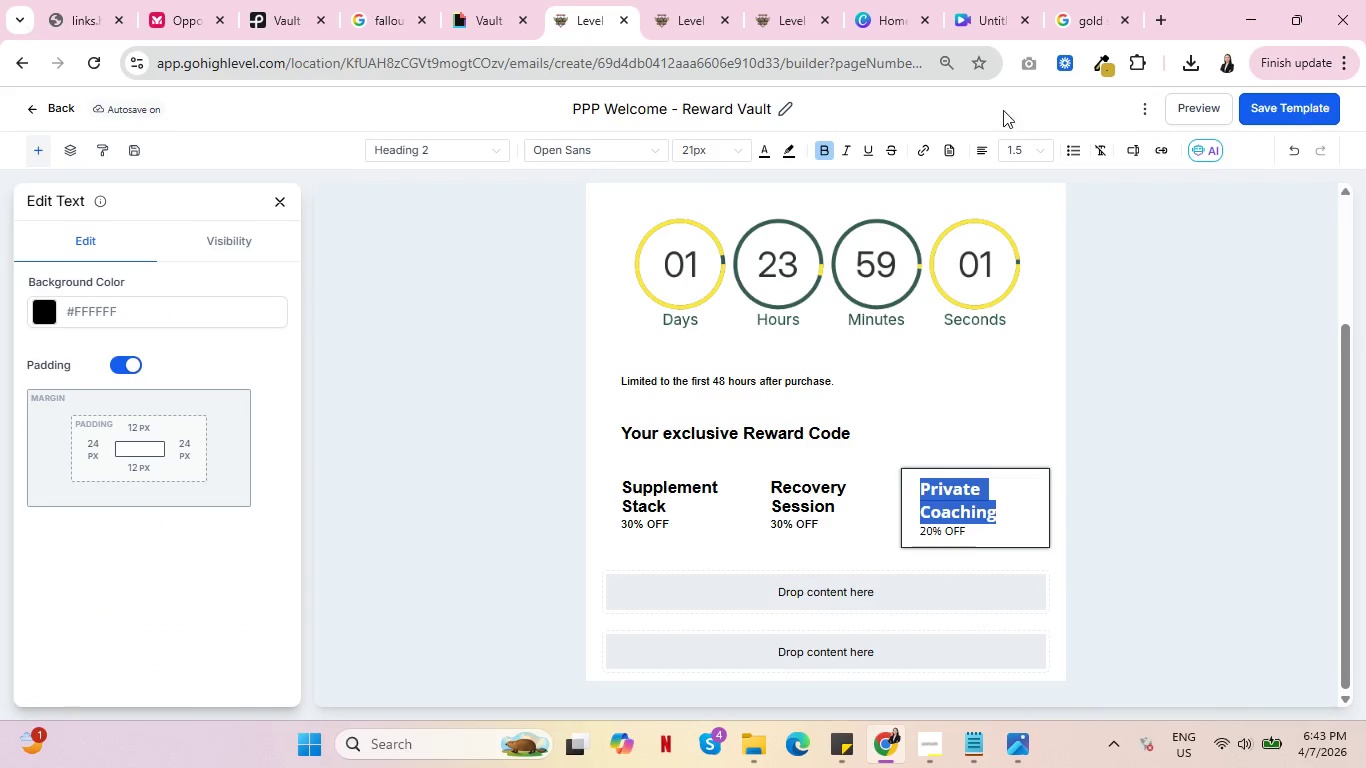 
left_click([1030, 145])
 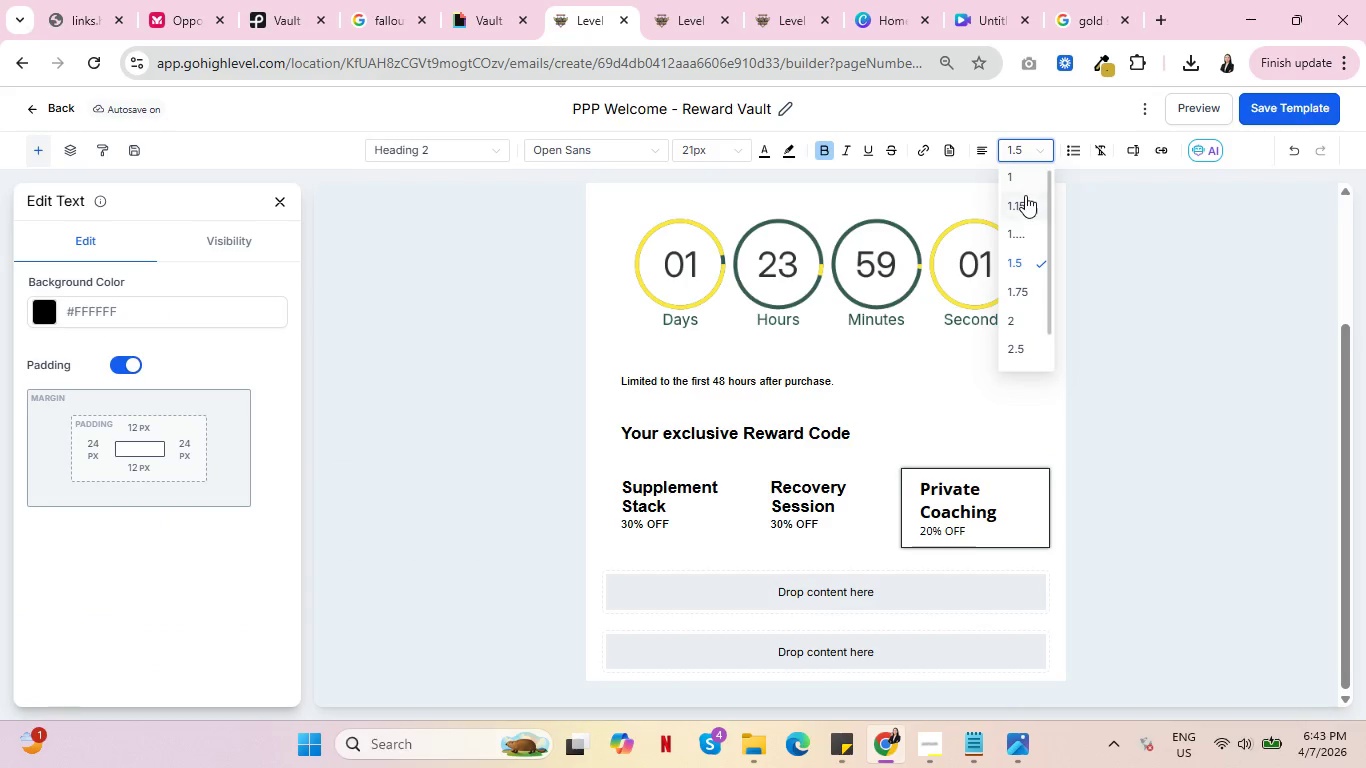 
left_click([1025, 195])
 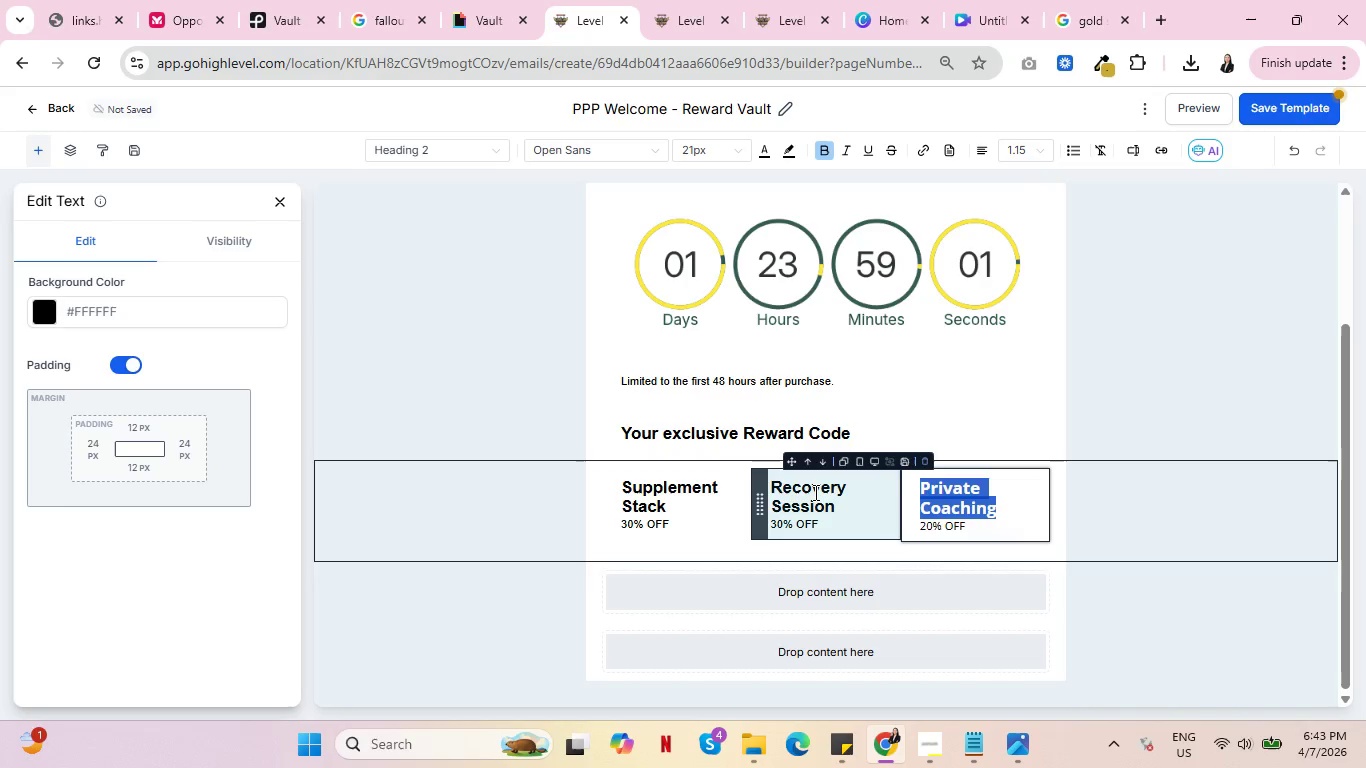 
double_click([814, 492])
 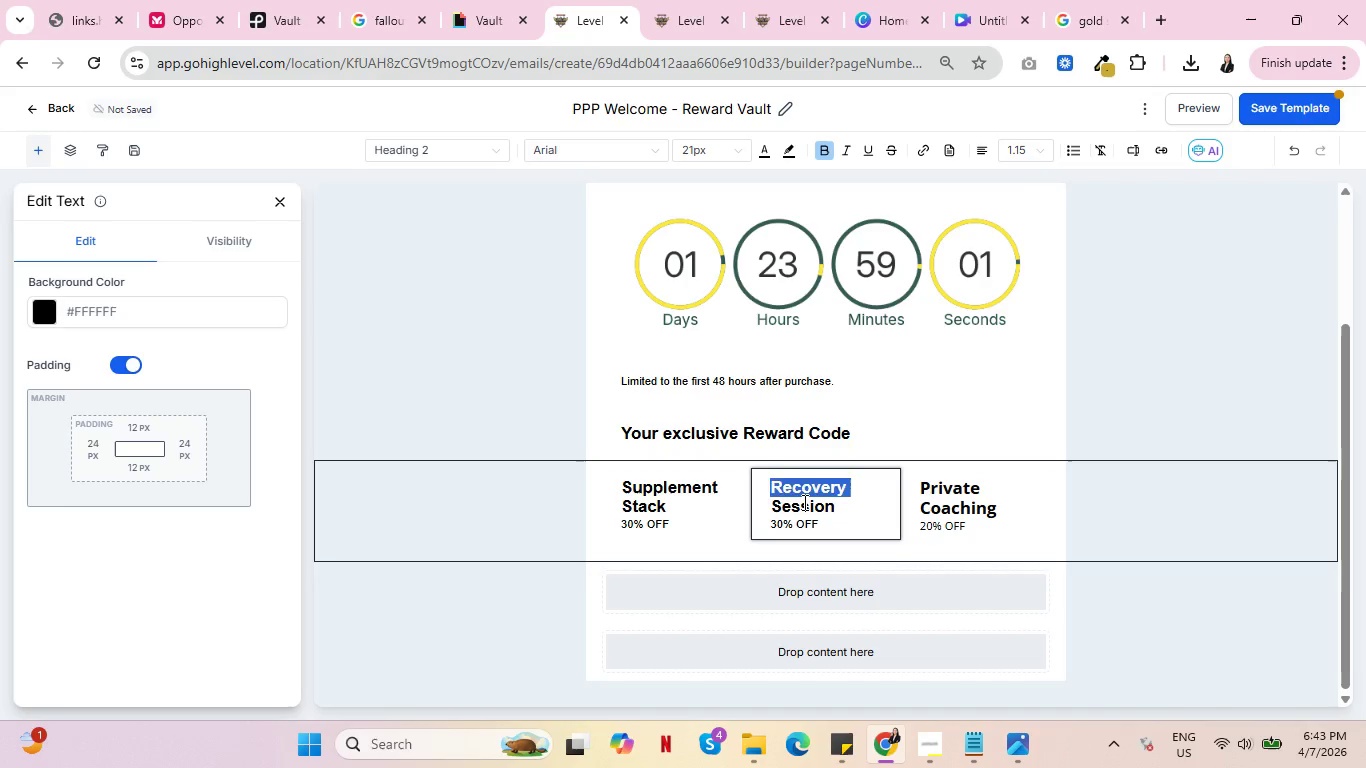 
double_click([803, 502])
 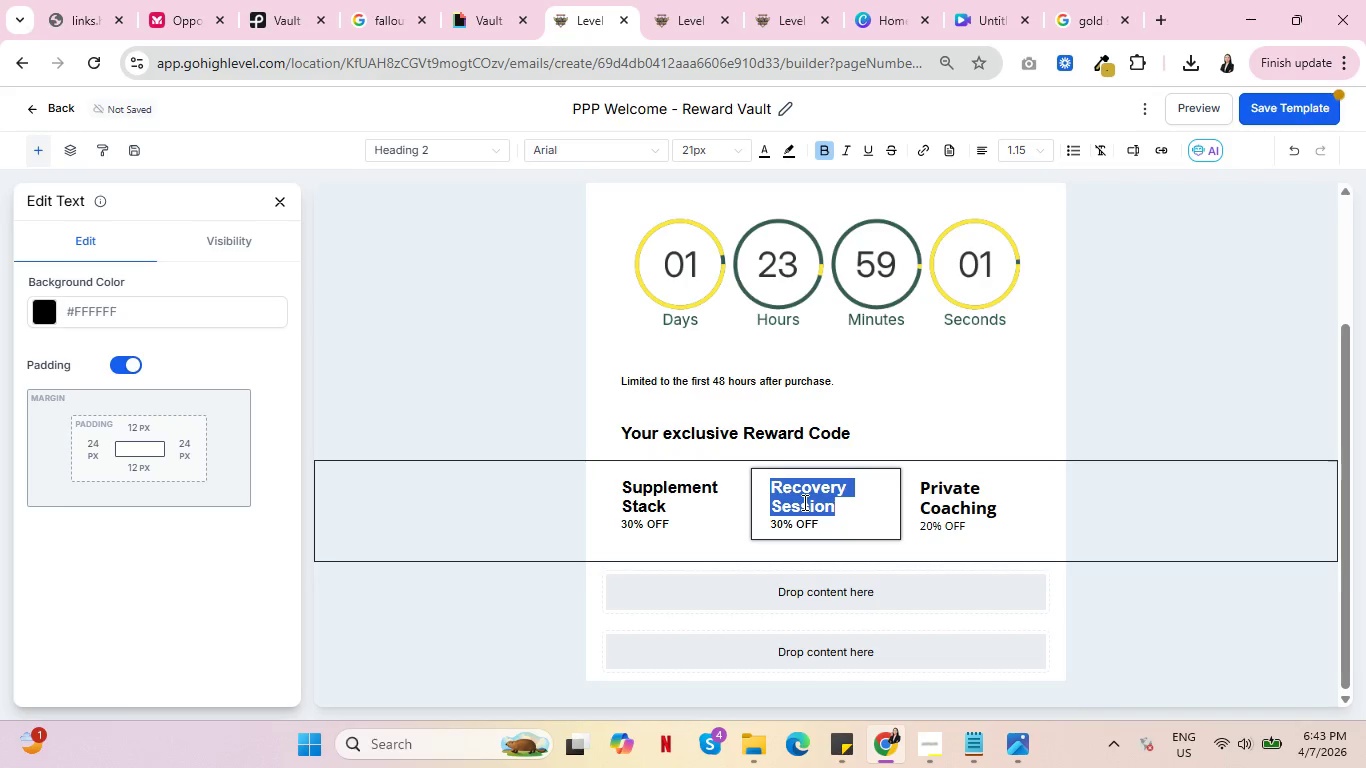 
triple_click([803, 502])
 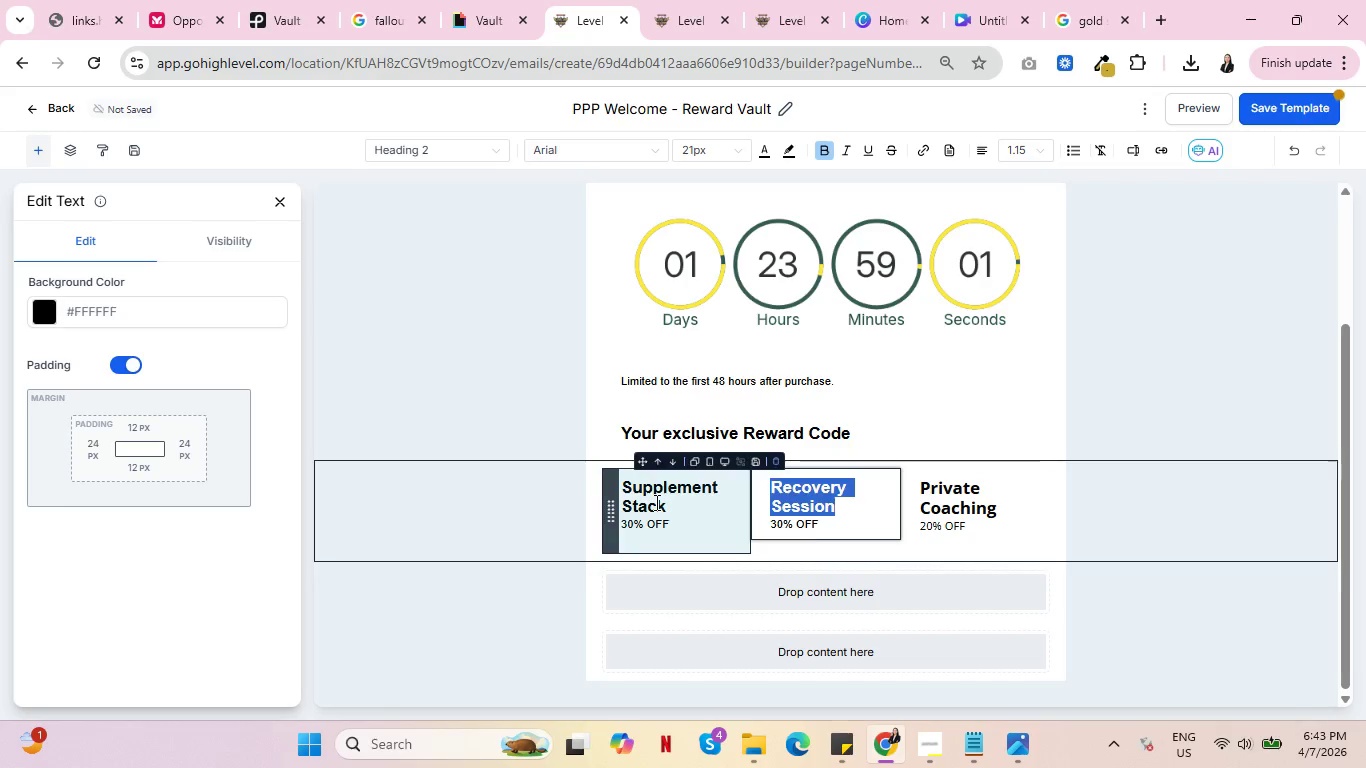 
double_click([655, 502])
 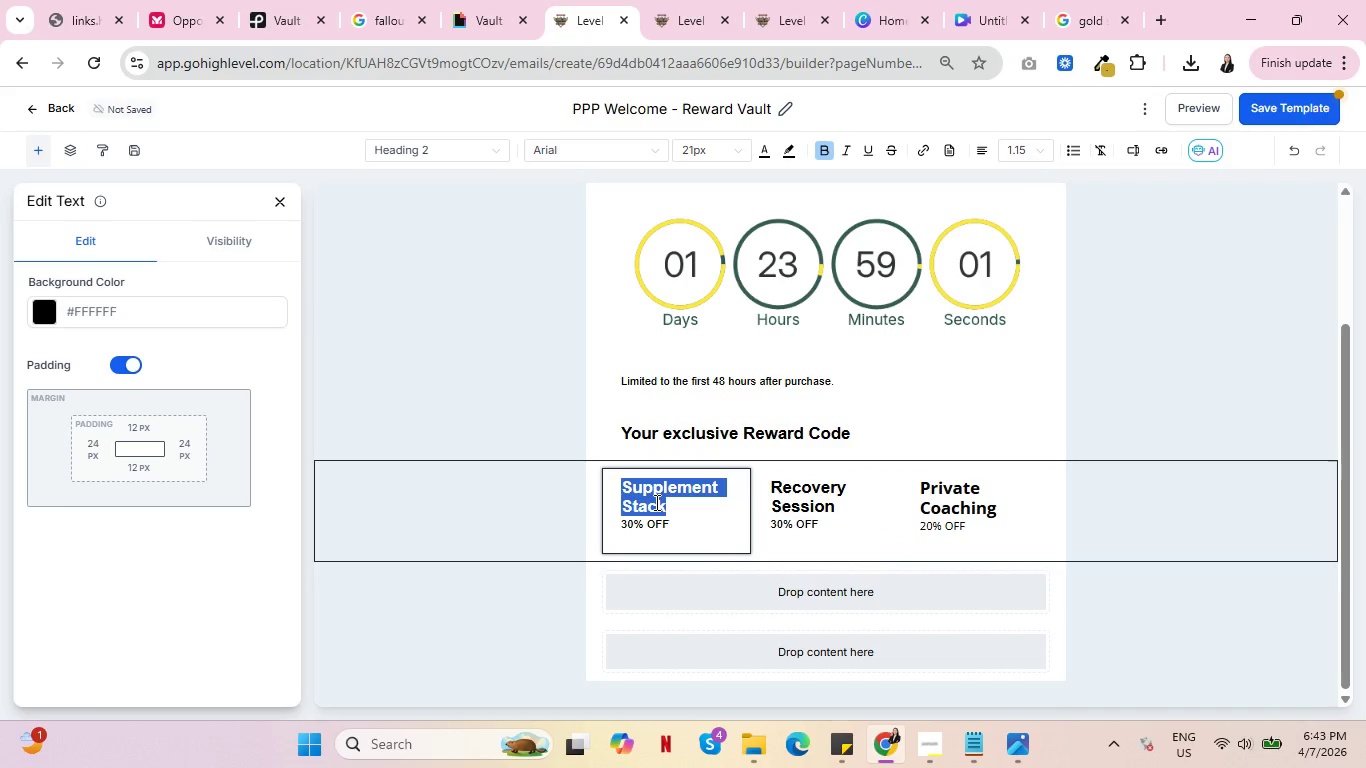 
triple_click([655, 502])
 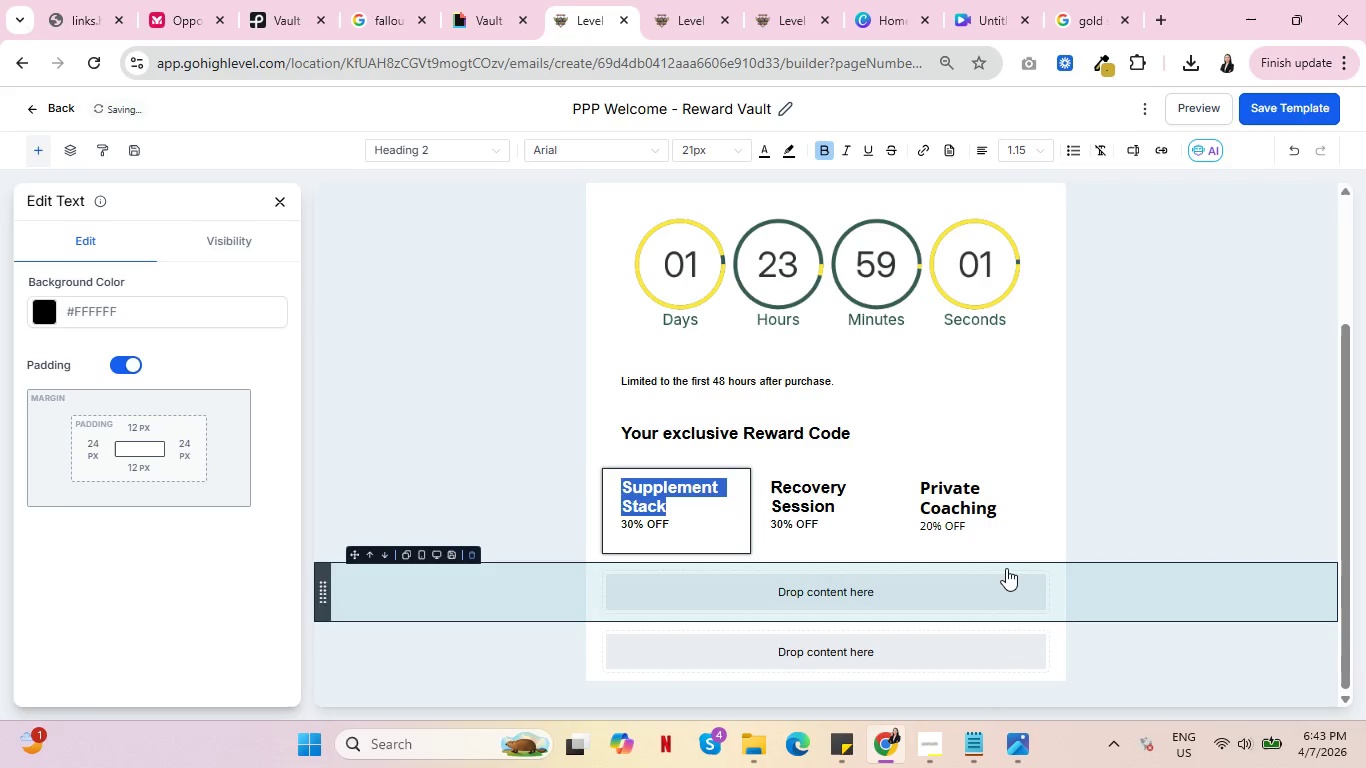 
left_click([973, 587])
 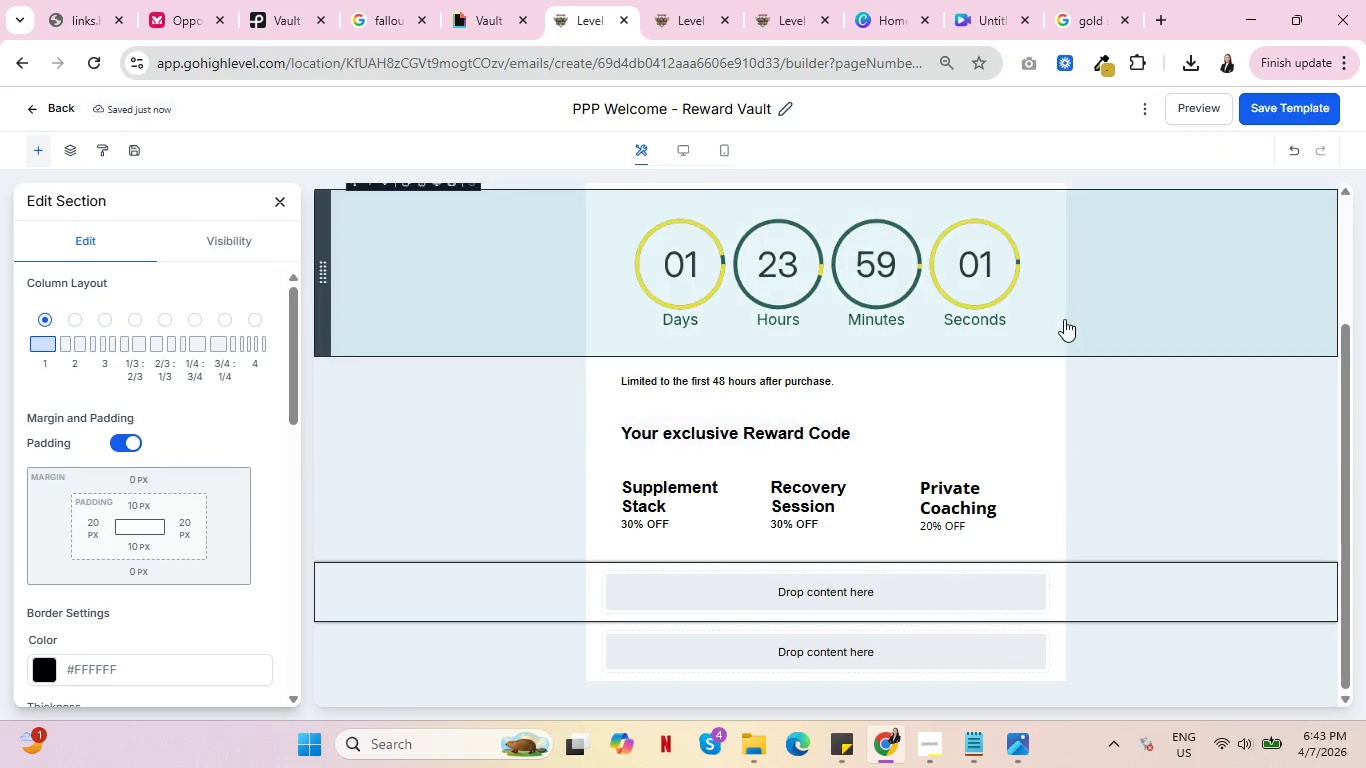 
scroll: coordinate [1064, 321], scroll_direction: down, amount: 2.0
 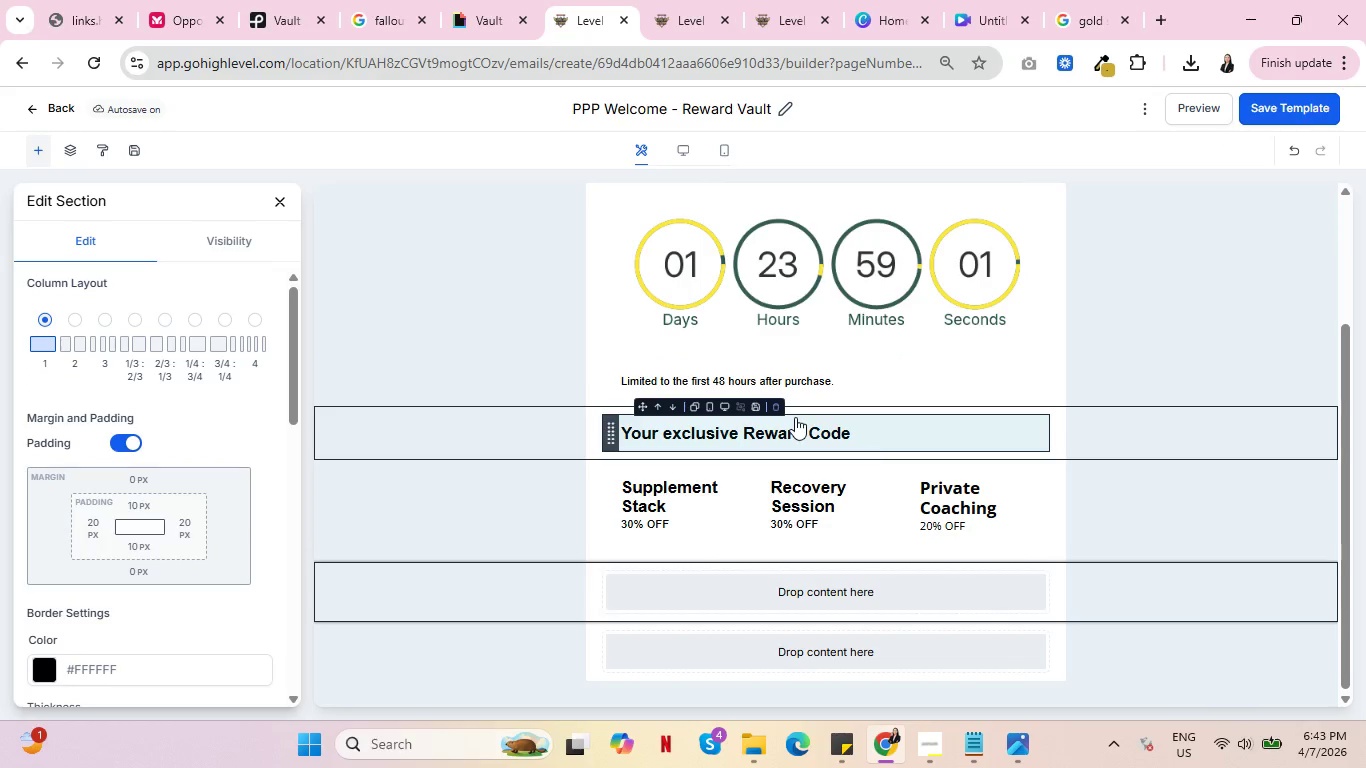 
left_click([795, 417])
 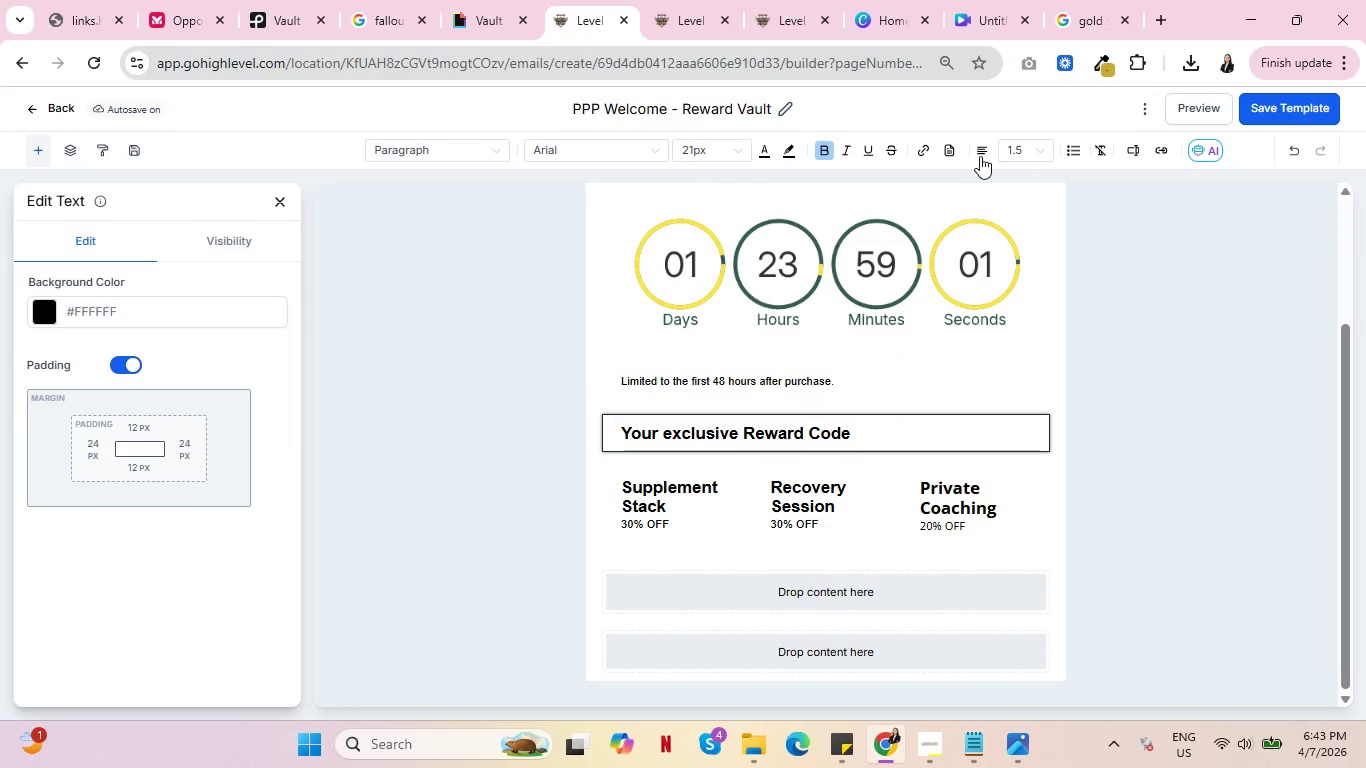 
mouse_move([1014, 178])
 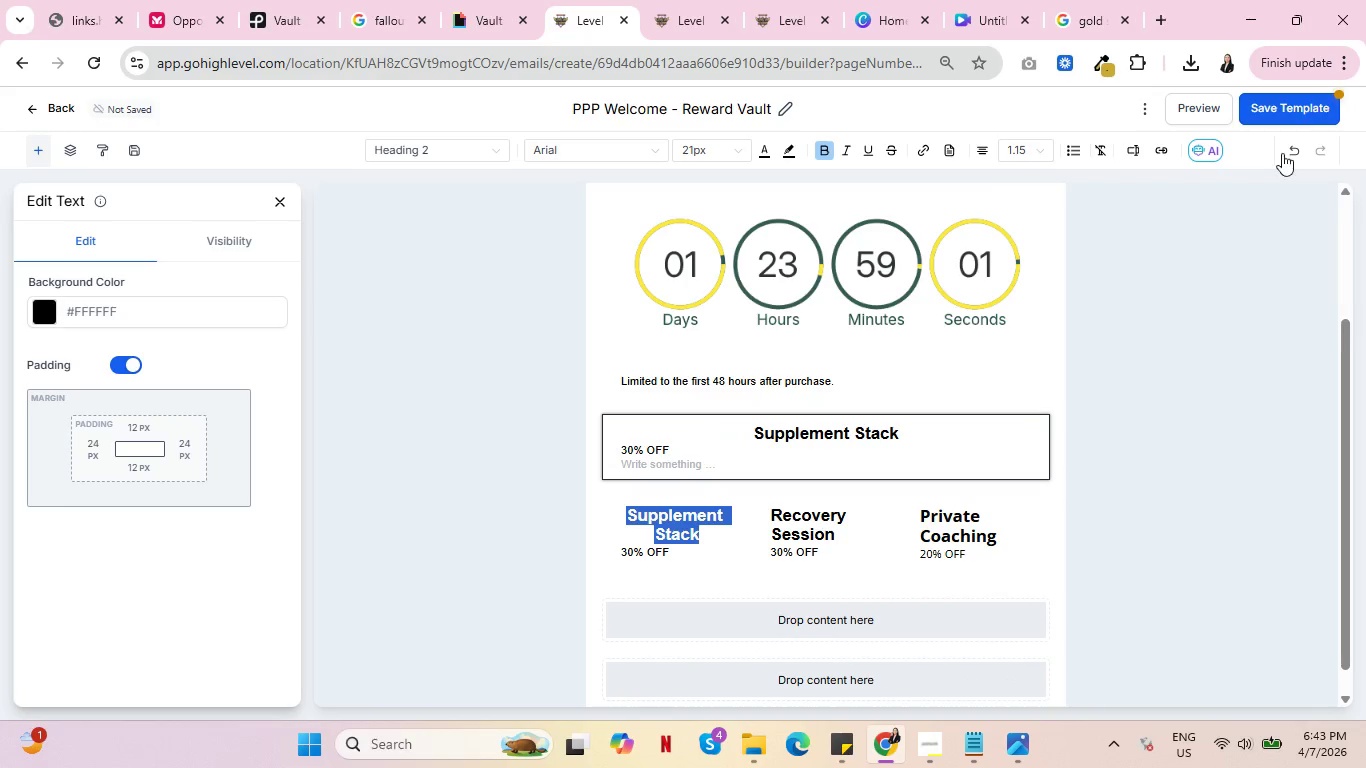 
left_click([1291, 153])
 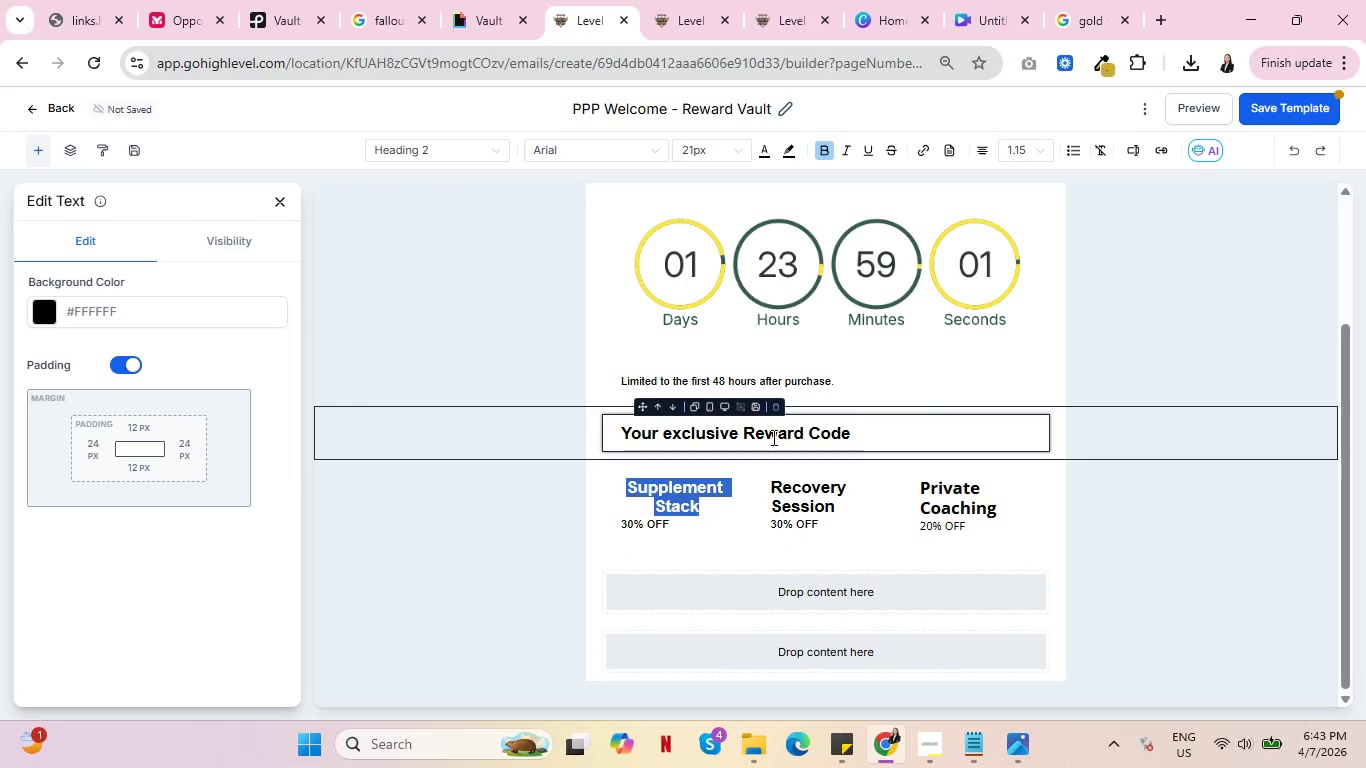 
left_click([772, 437])
 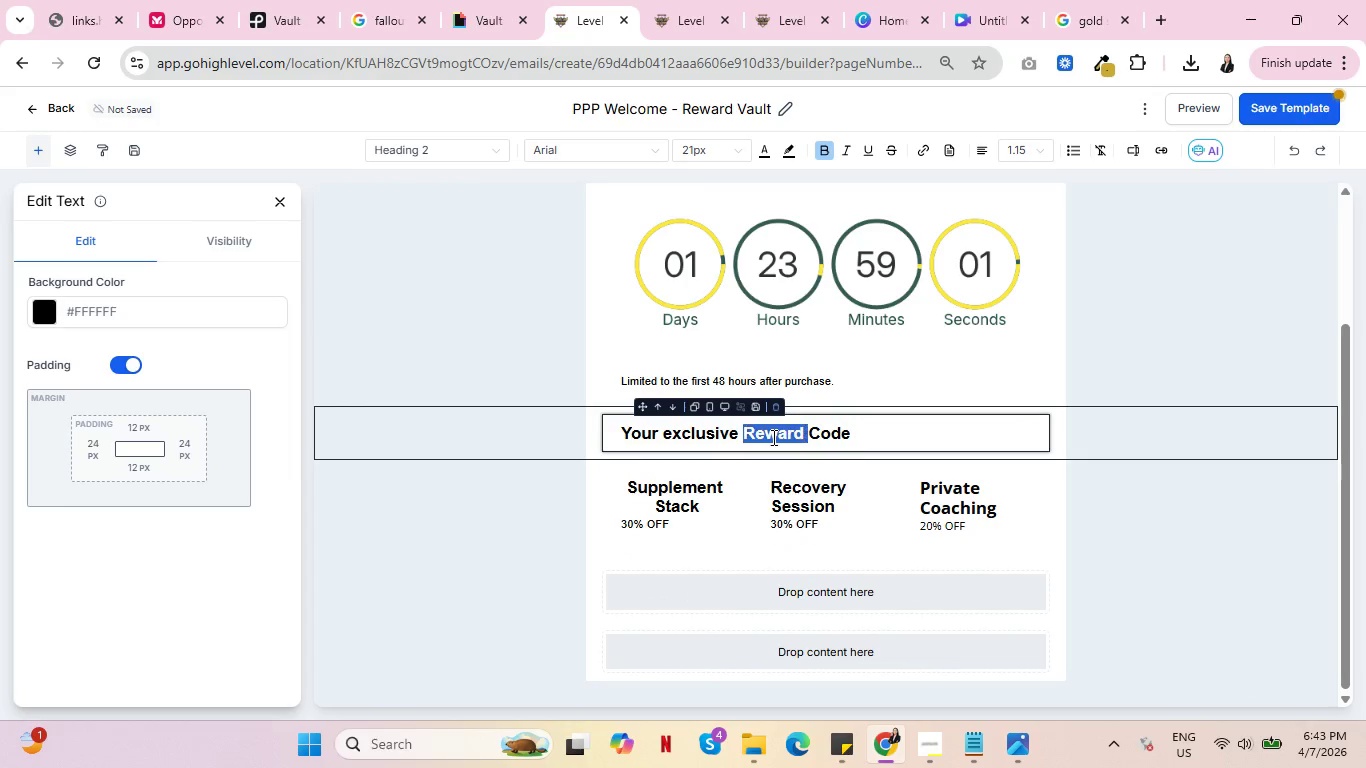 
double_click([772, 437])
 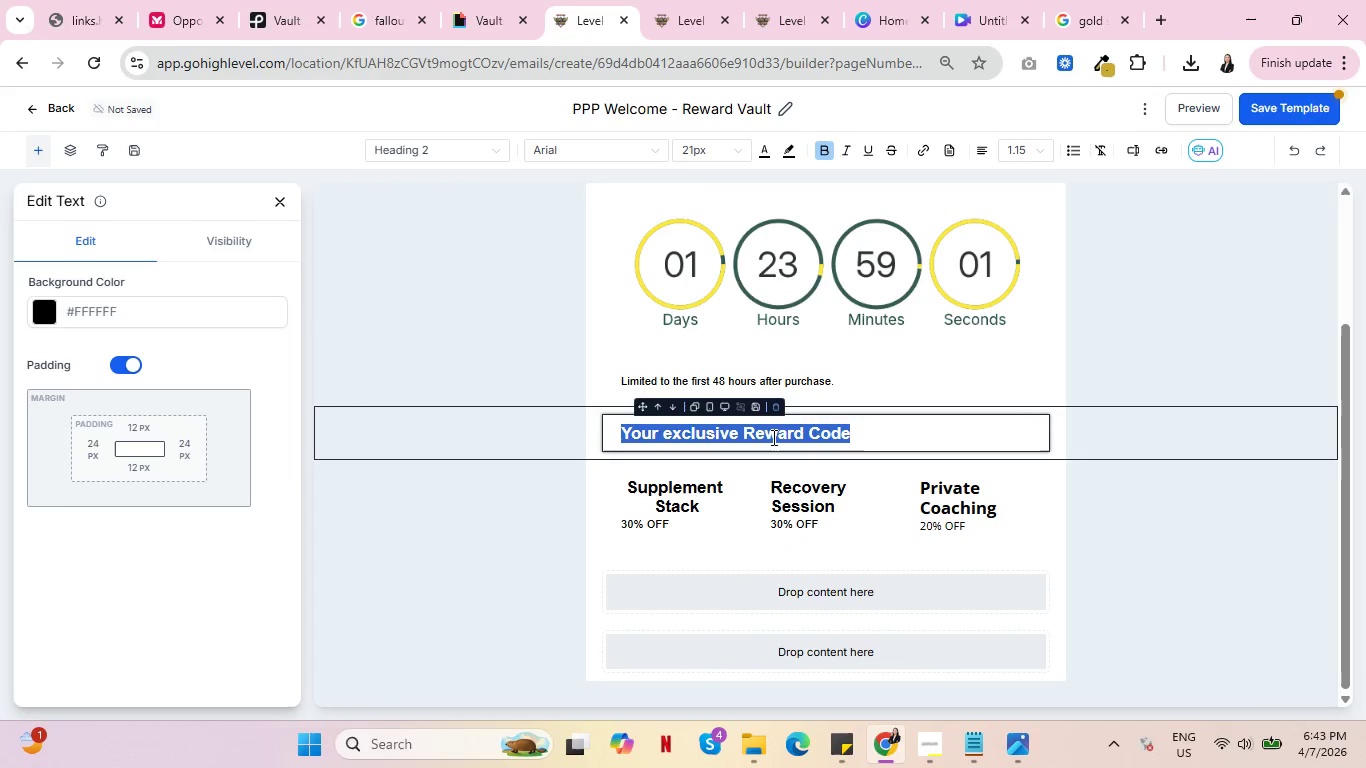 
triple_click([772, 437])
 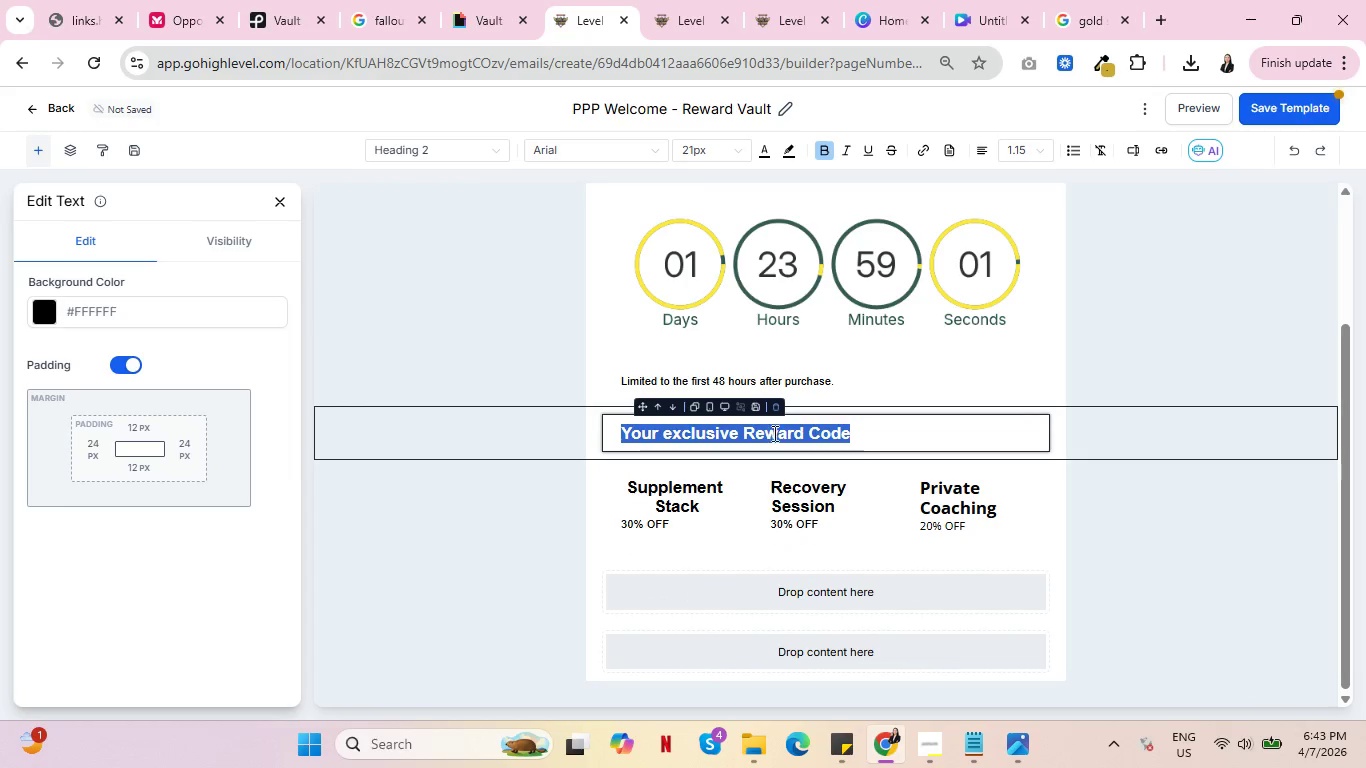 
mouse_move([974, 182])
 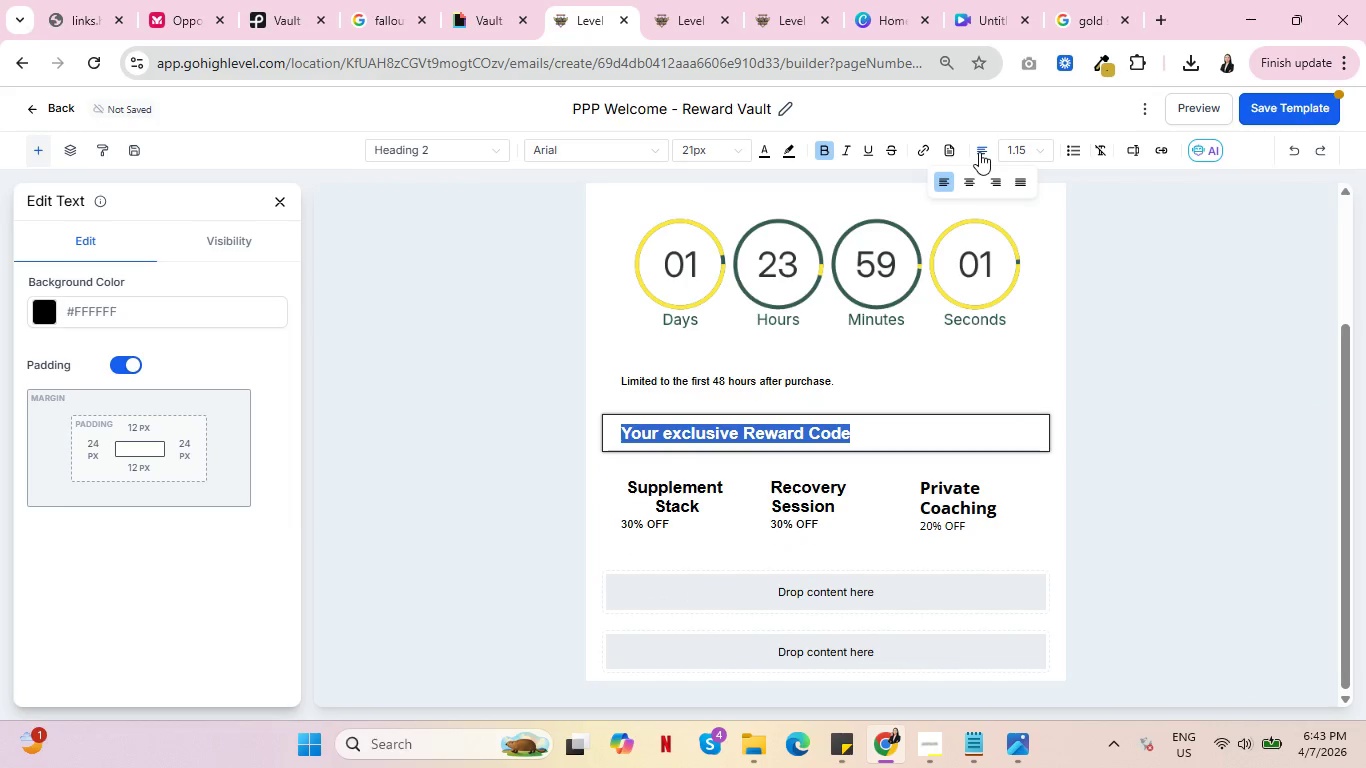 
left_click([979, 152])
 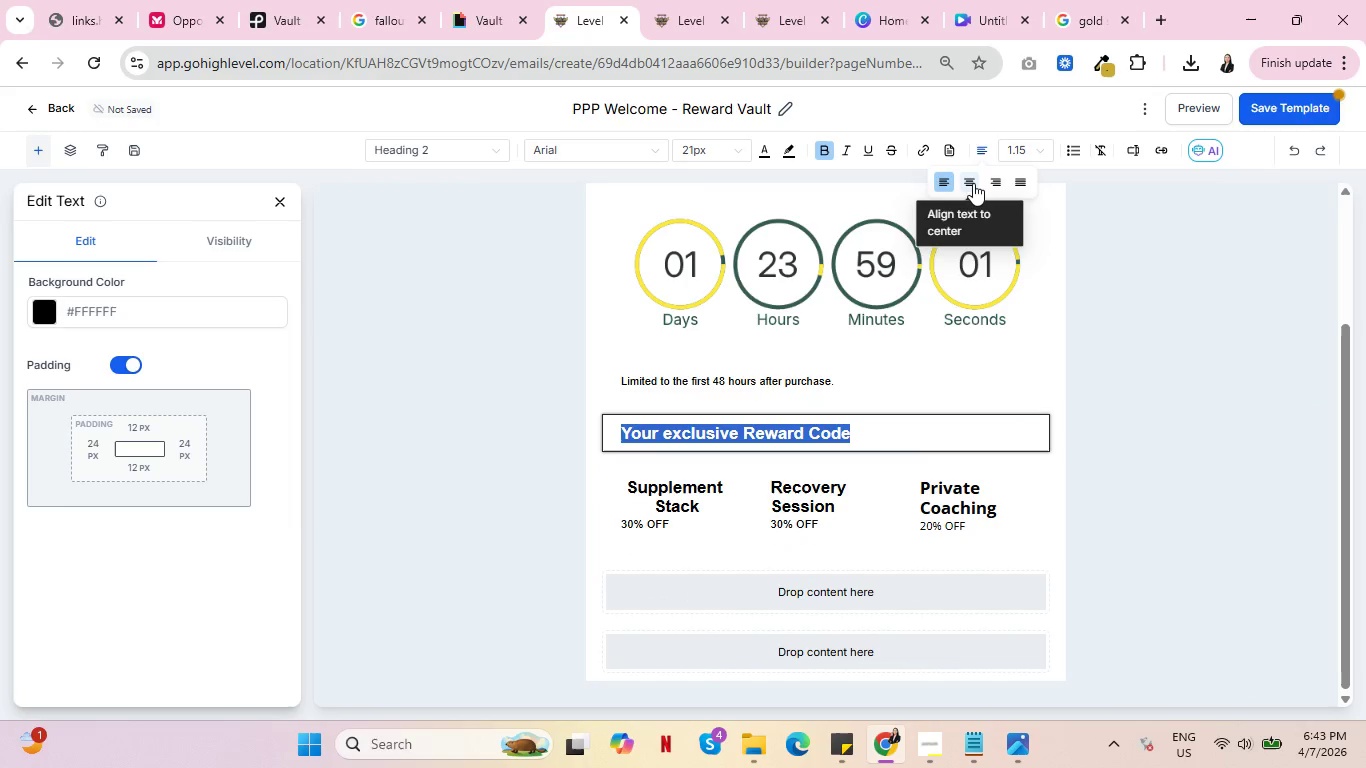 
left_click([973, 183])
 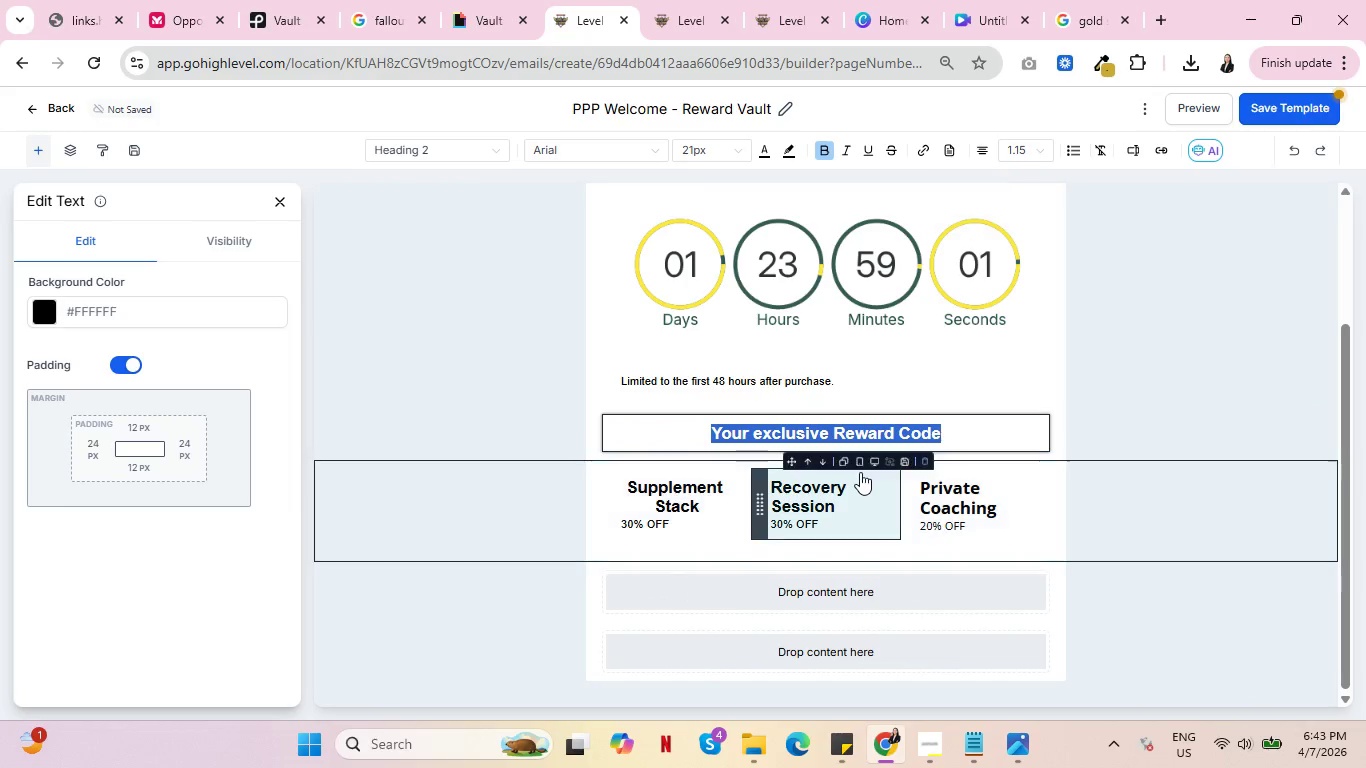 
left_click([860, 472])
 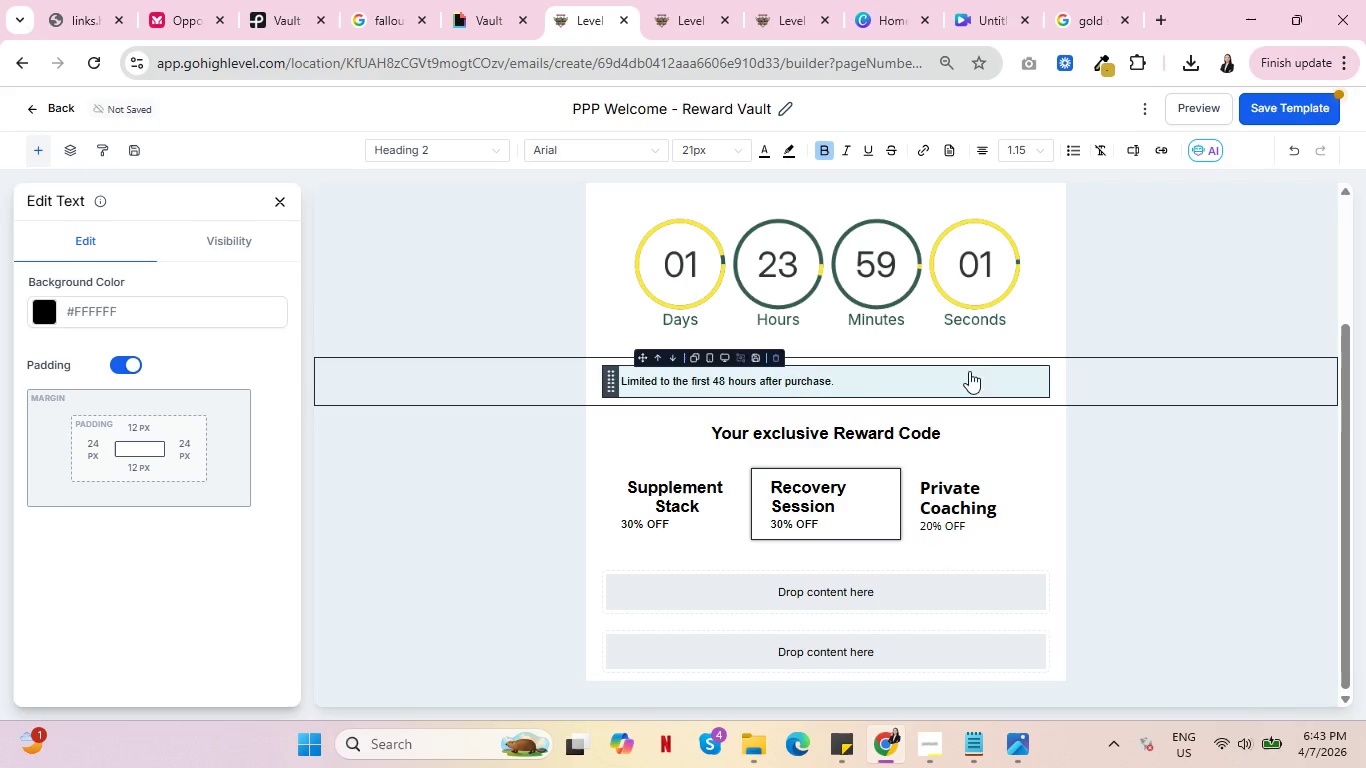 
left_click([796, 379])
 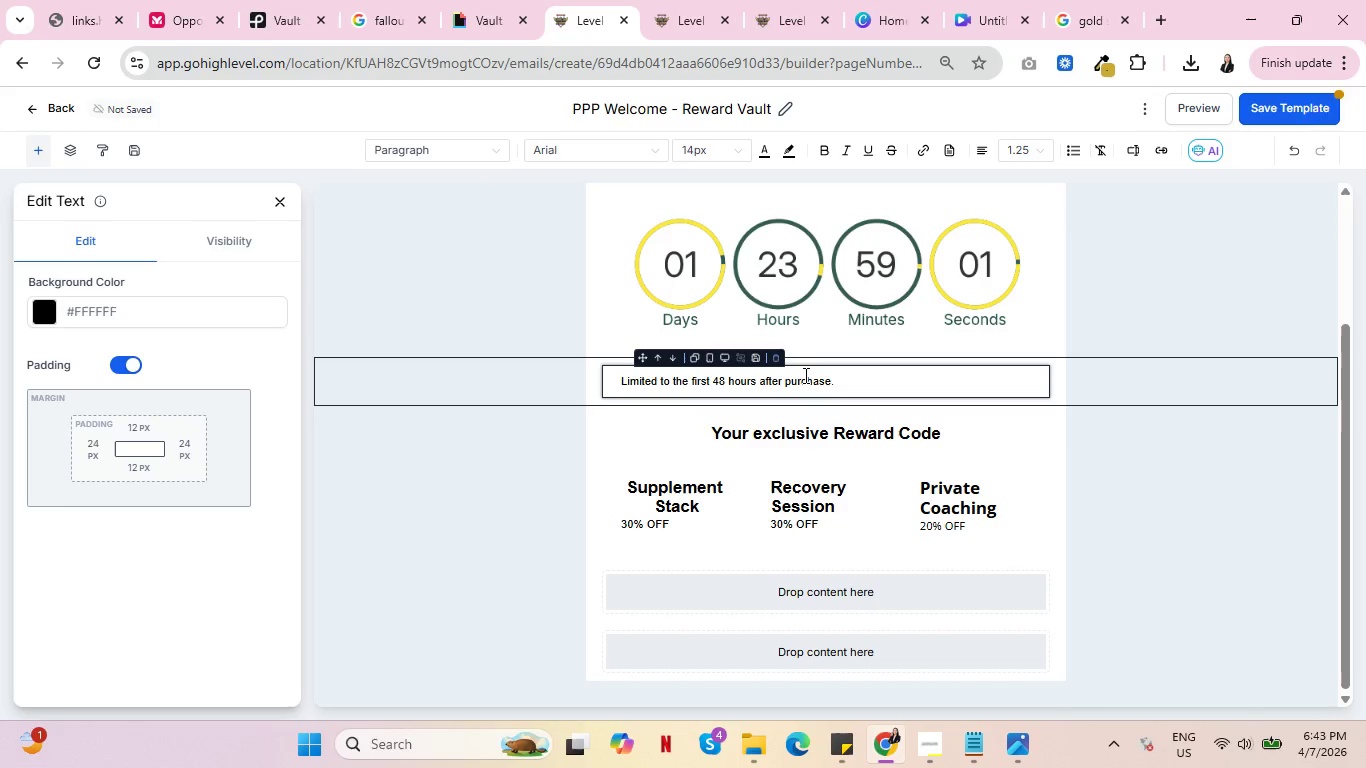 
double_click([804, 375])
 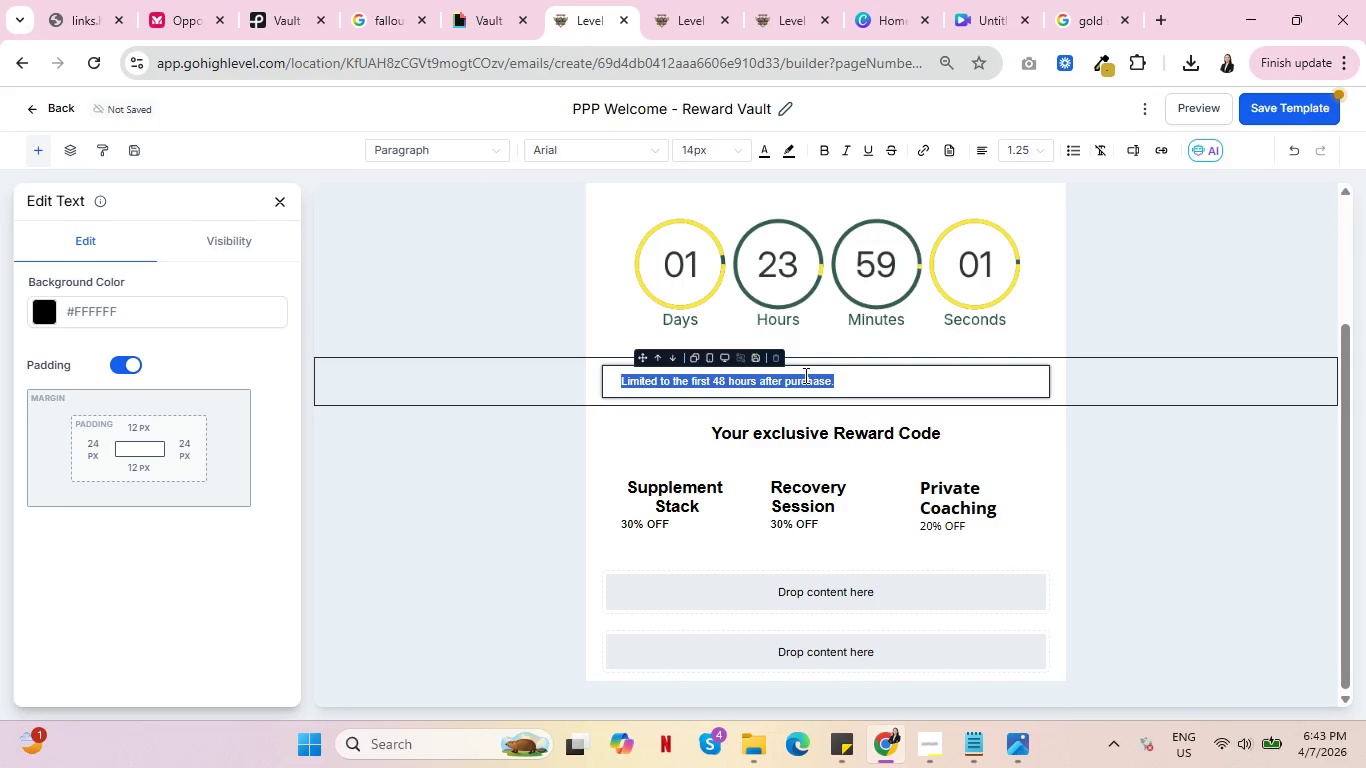 
triple_click([804, 375])
 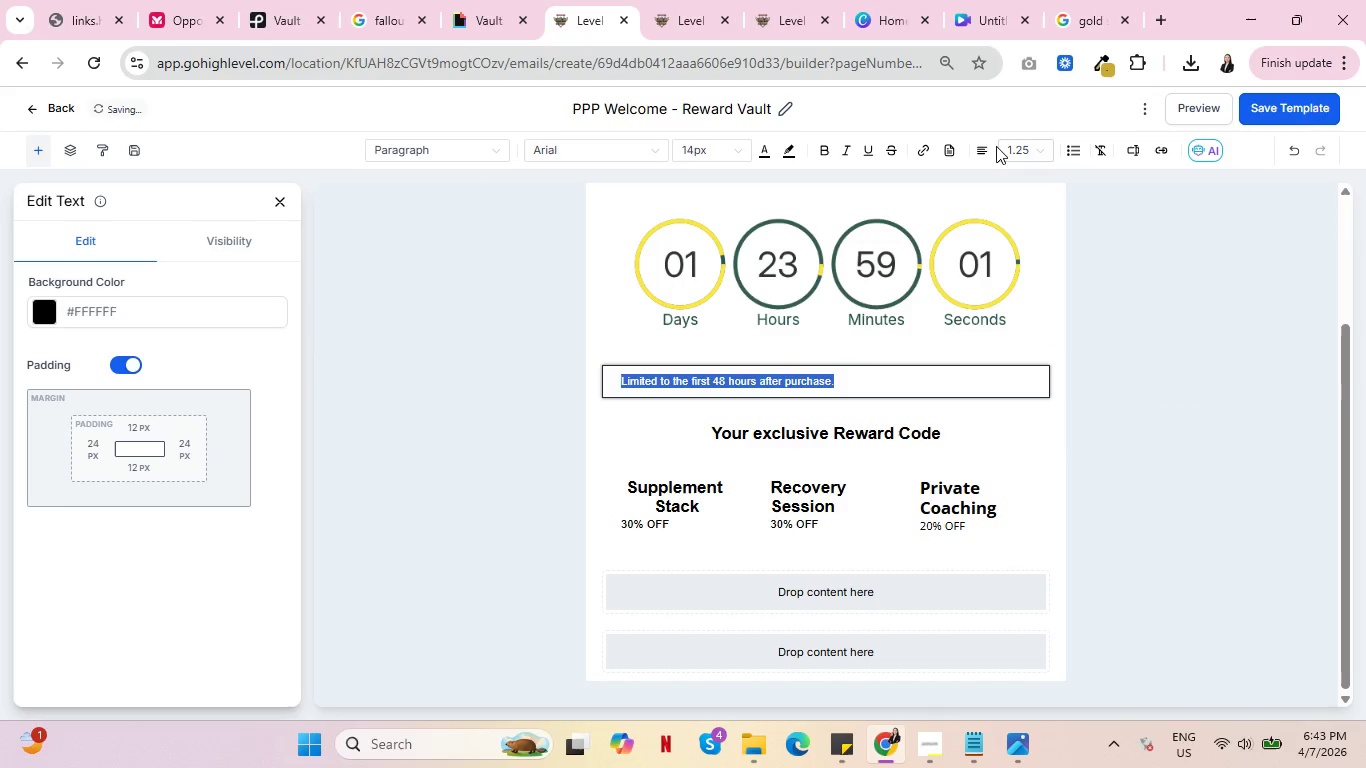 
mouse_move([942, 207])
 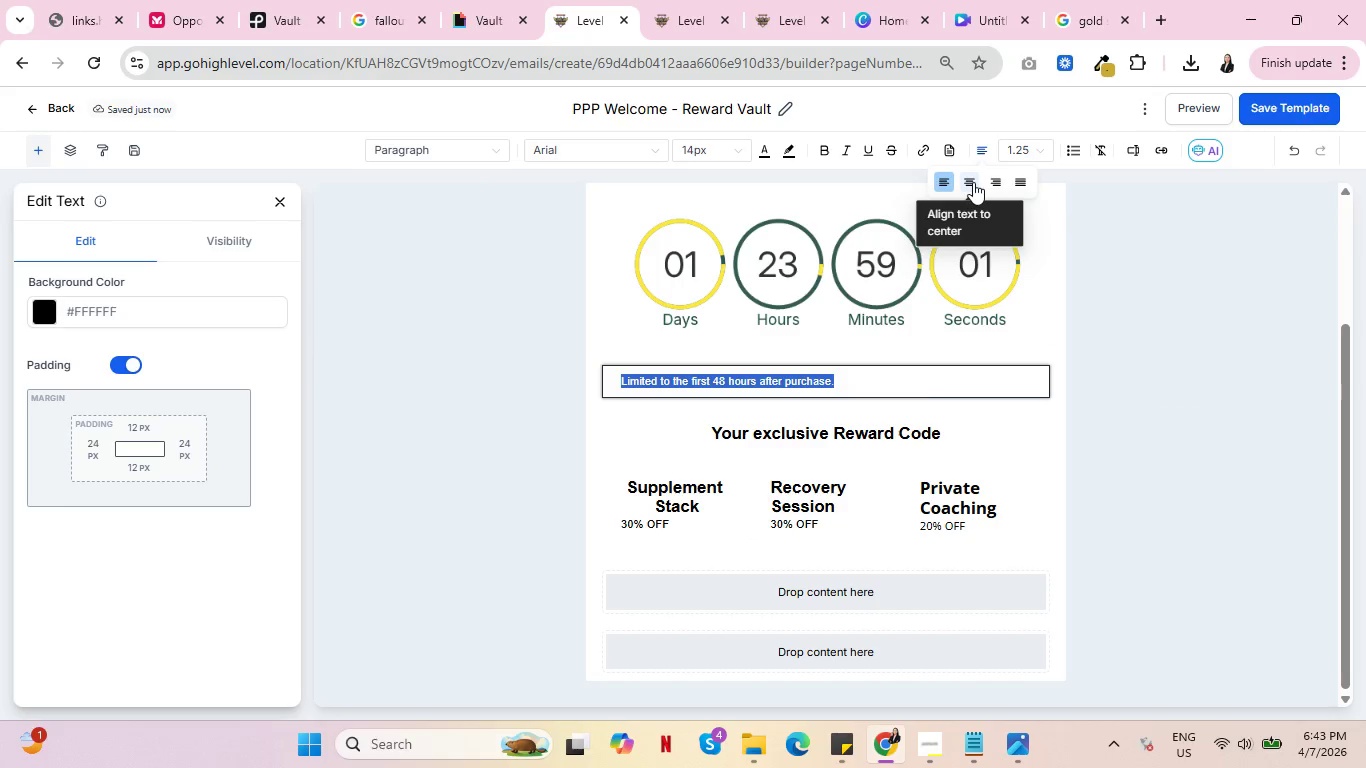 
left_click([973, 182])
 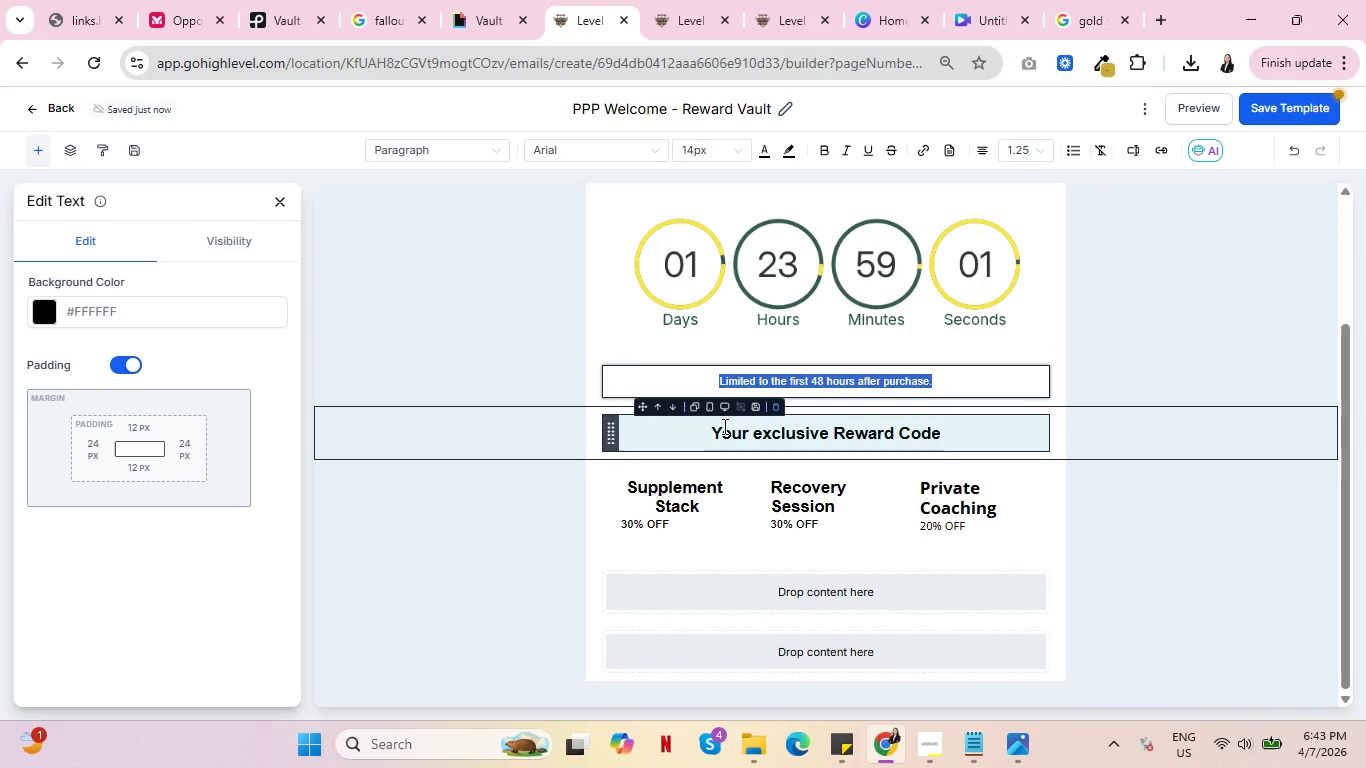 
left_click([723, 426])
 